 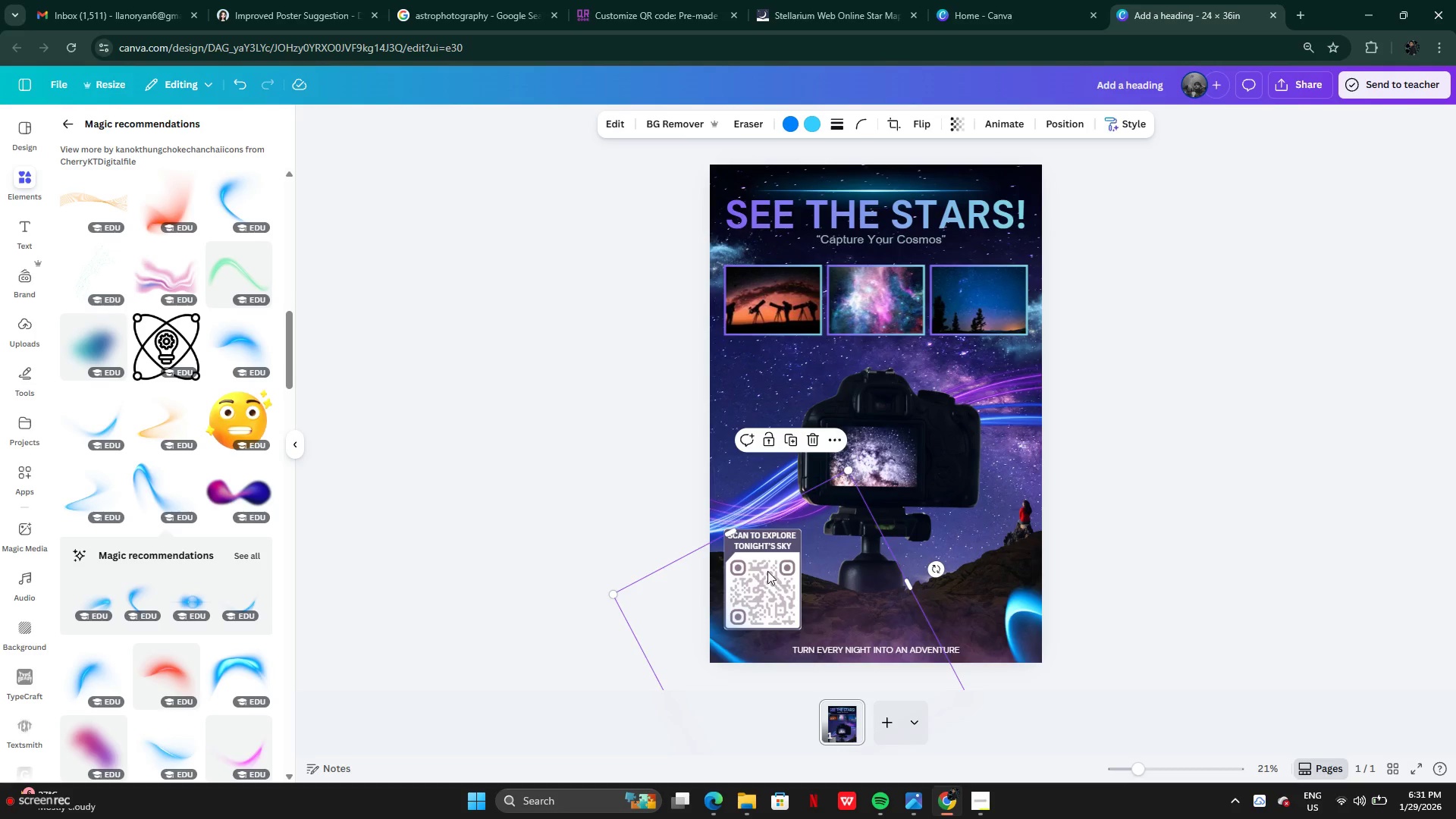 
left_click([759, 559])
 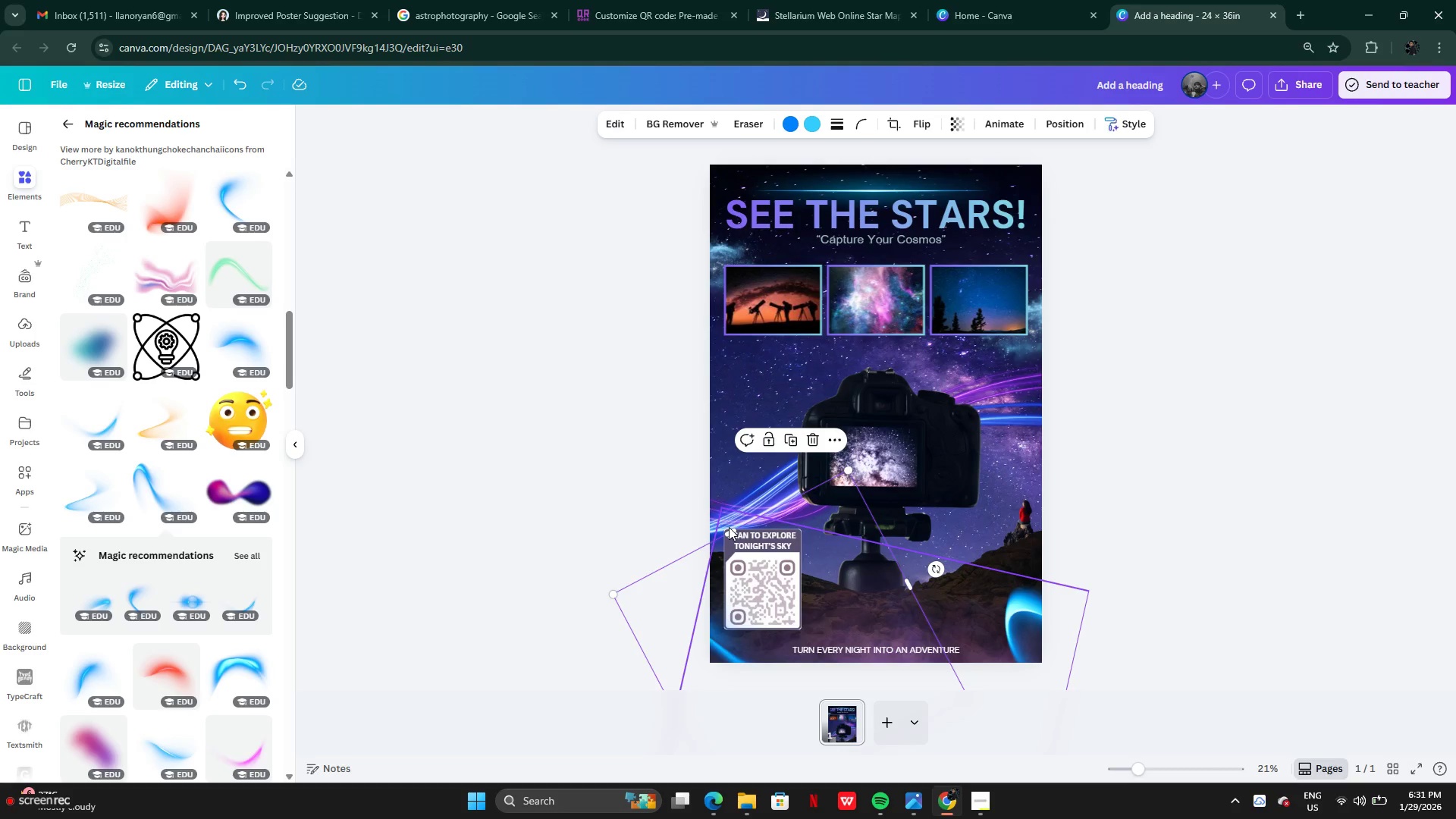 
left_click([729, 527])
 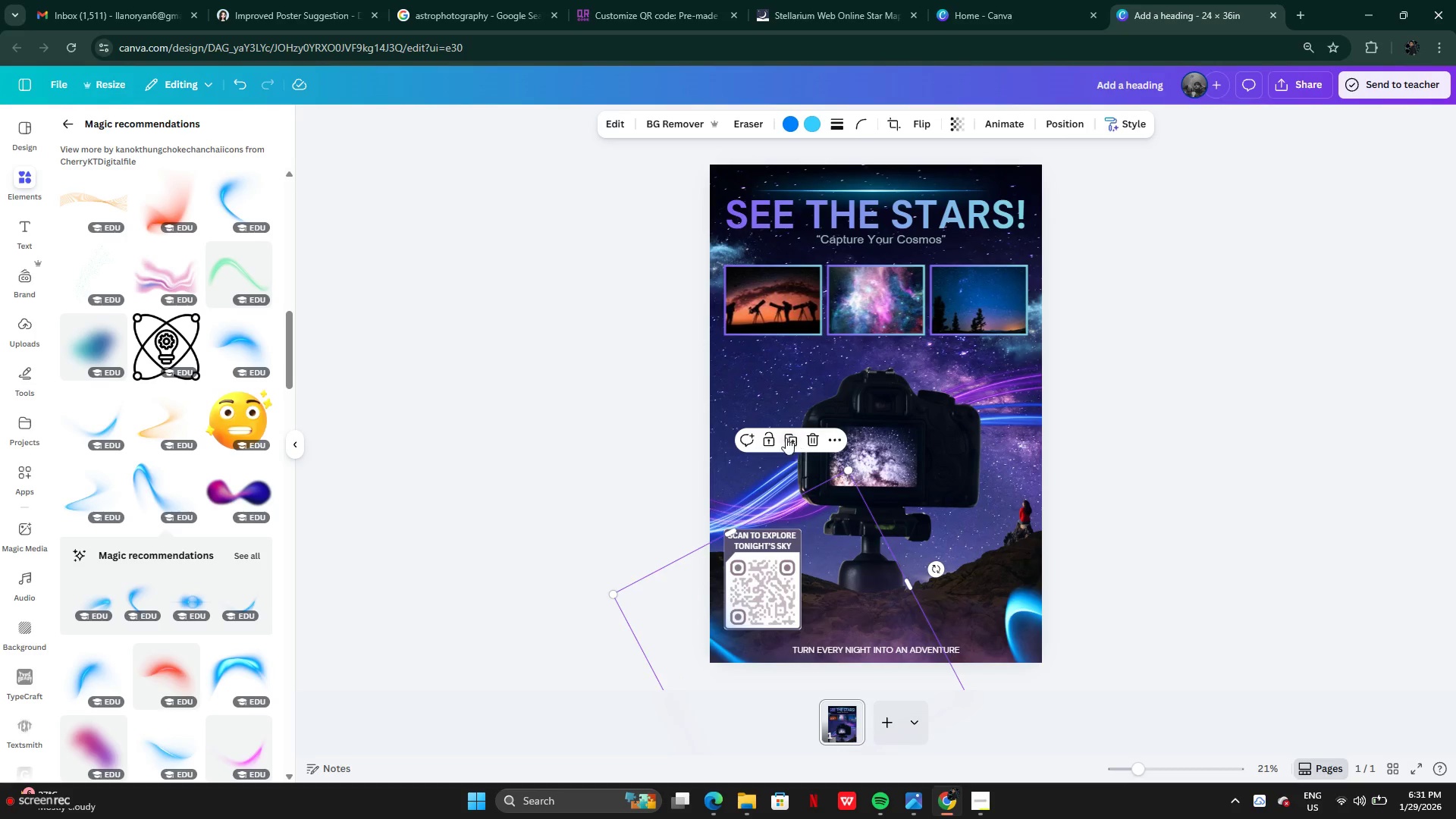 
left_click([767, 435])
 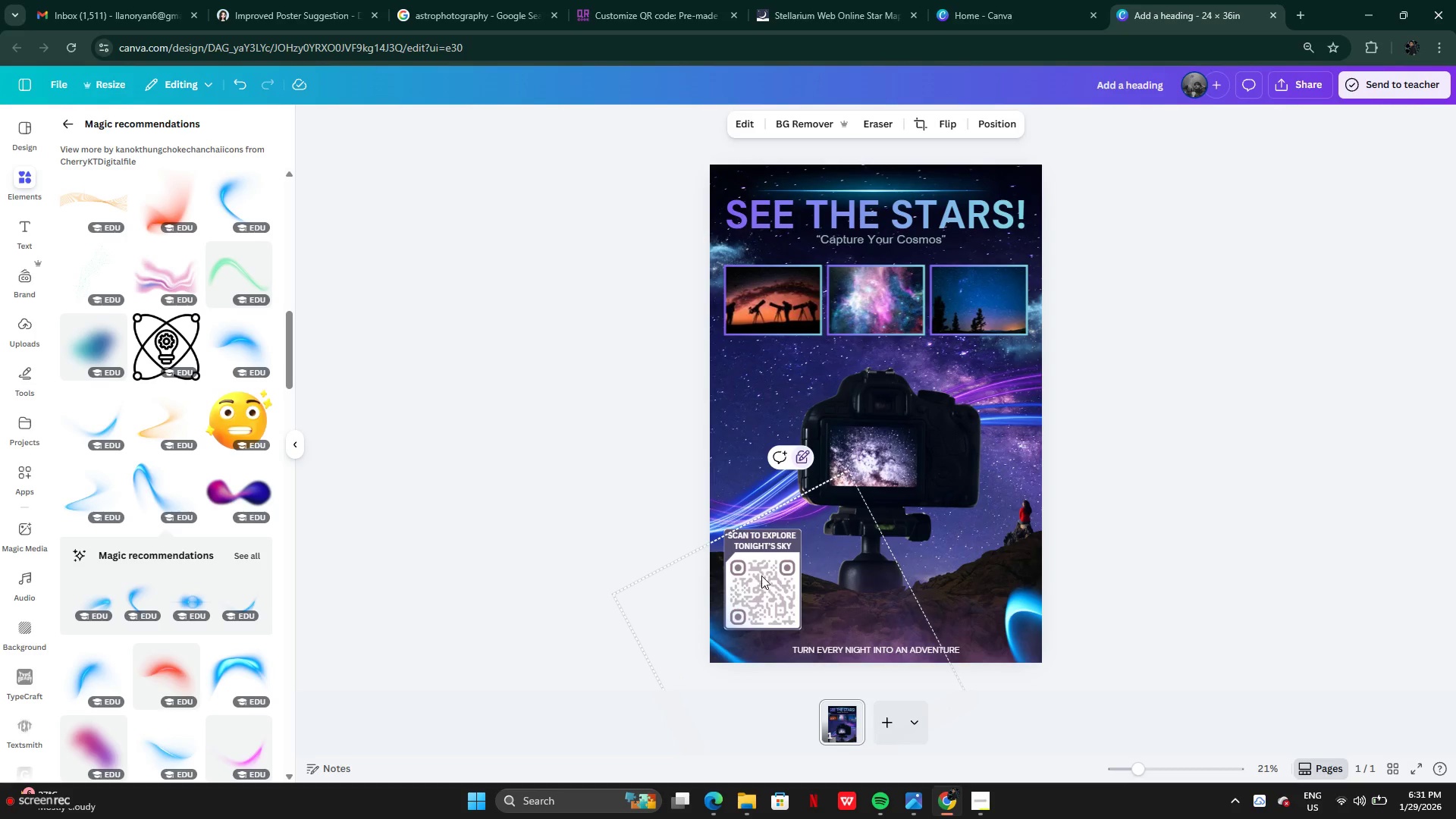 
left_click([761, 576])
 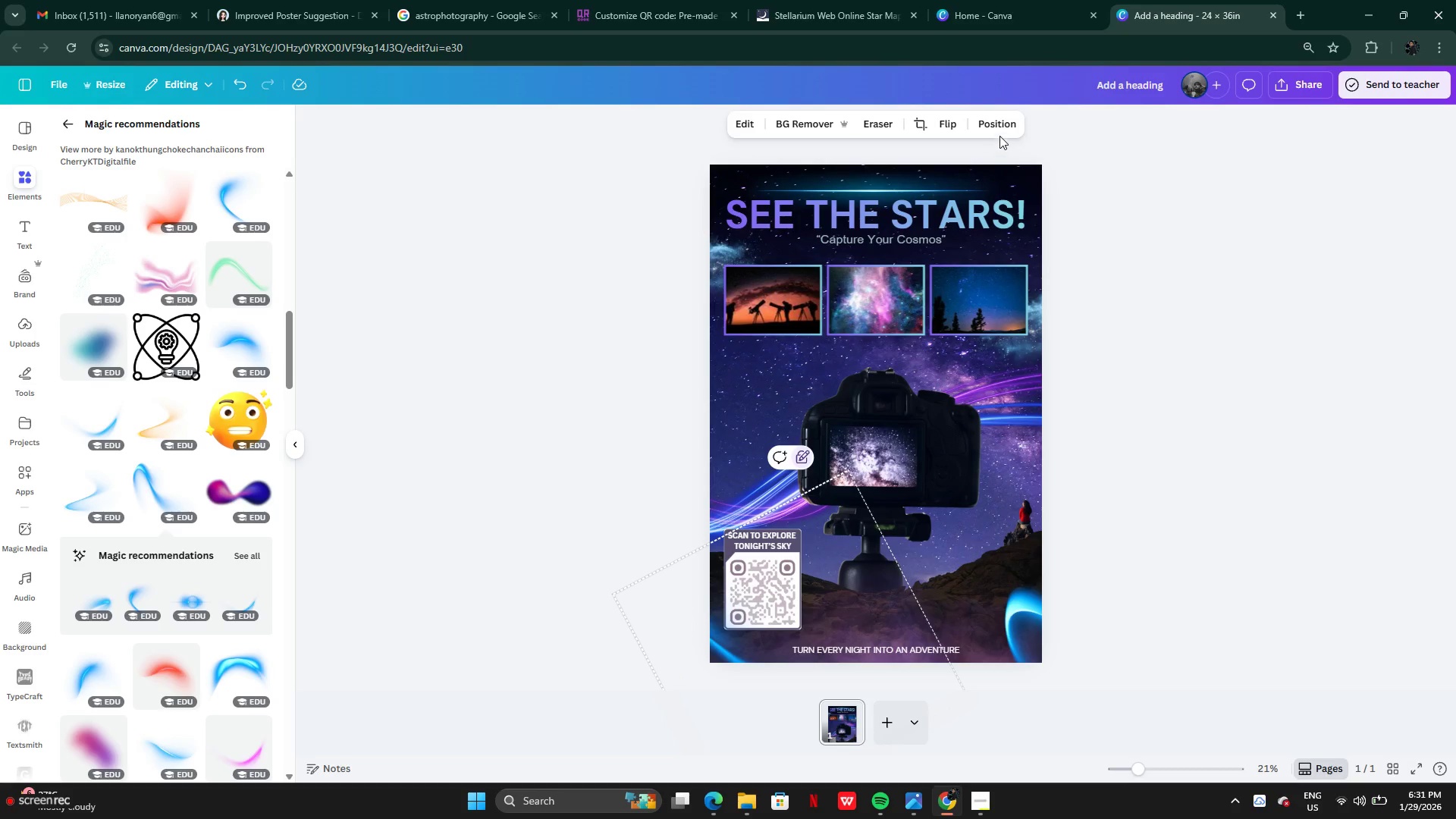 
left_click([999, 129])
 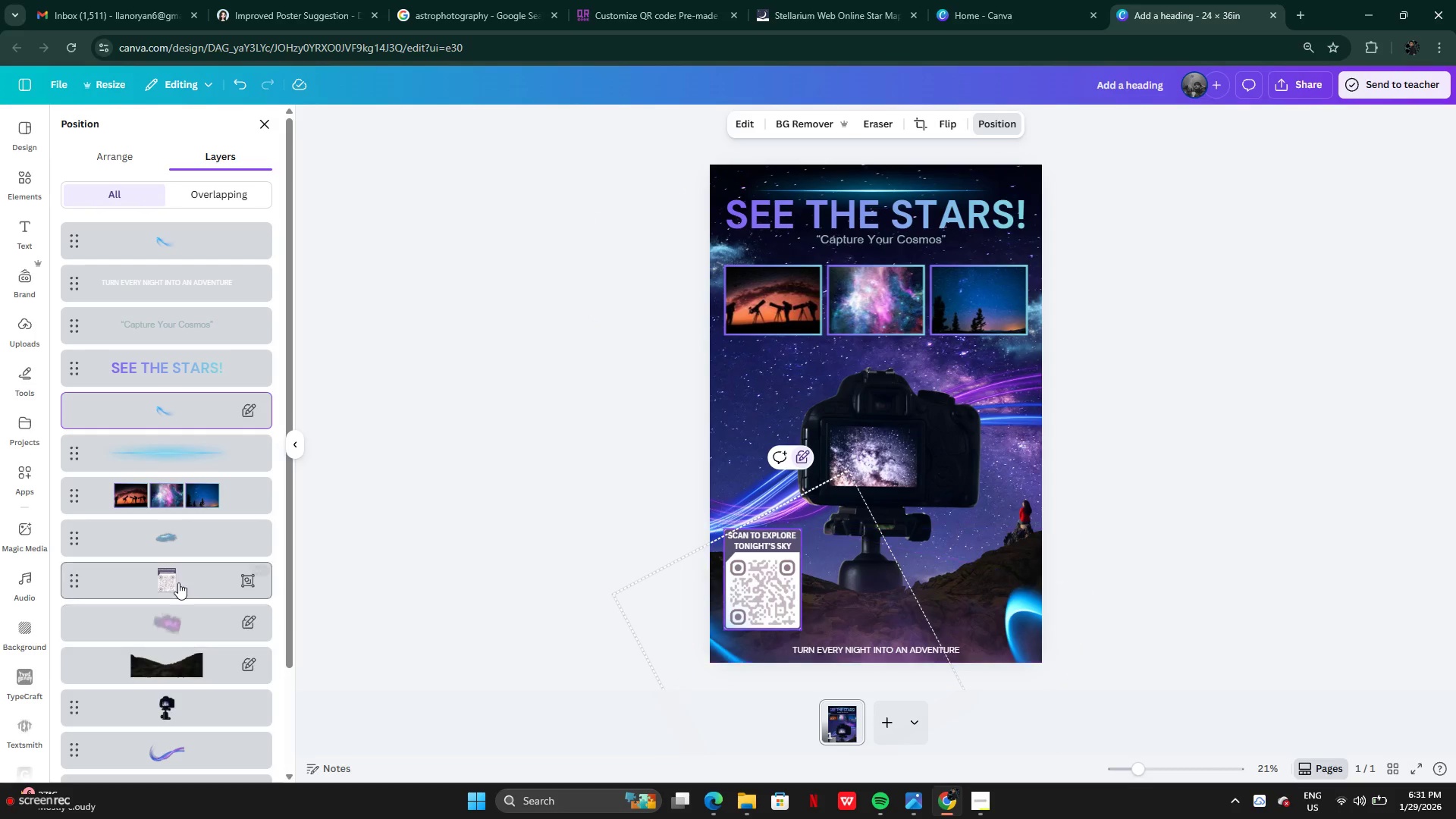 
mouse_move([195, 580])
 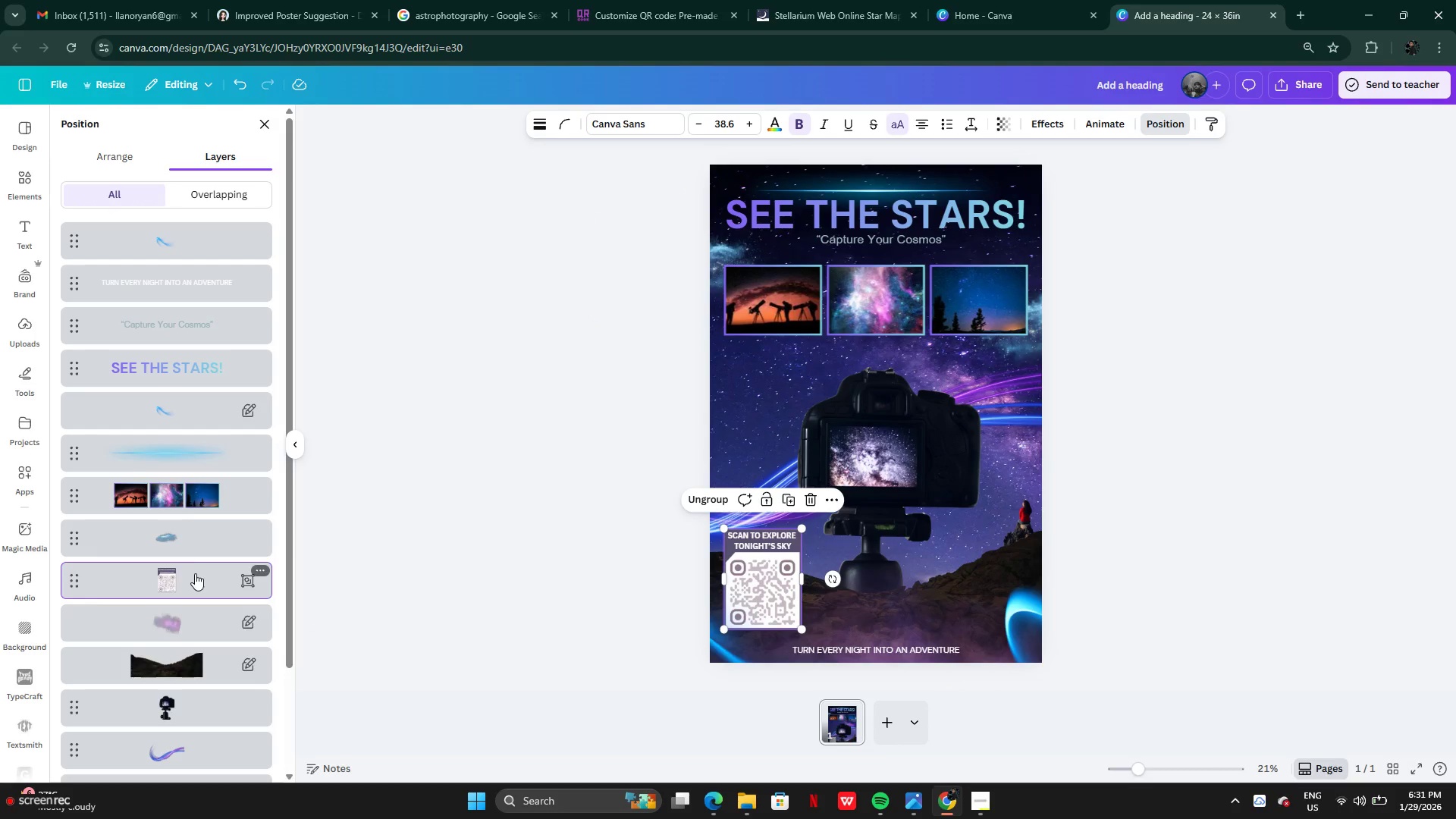 
left_click_drag(start_coordinate=[195, 573], to_coordinate=[178, 223])
 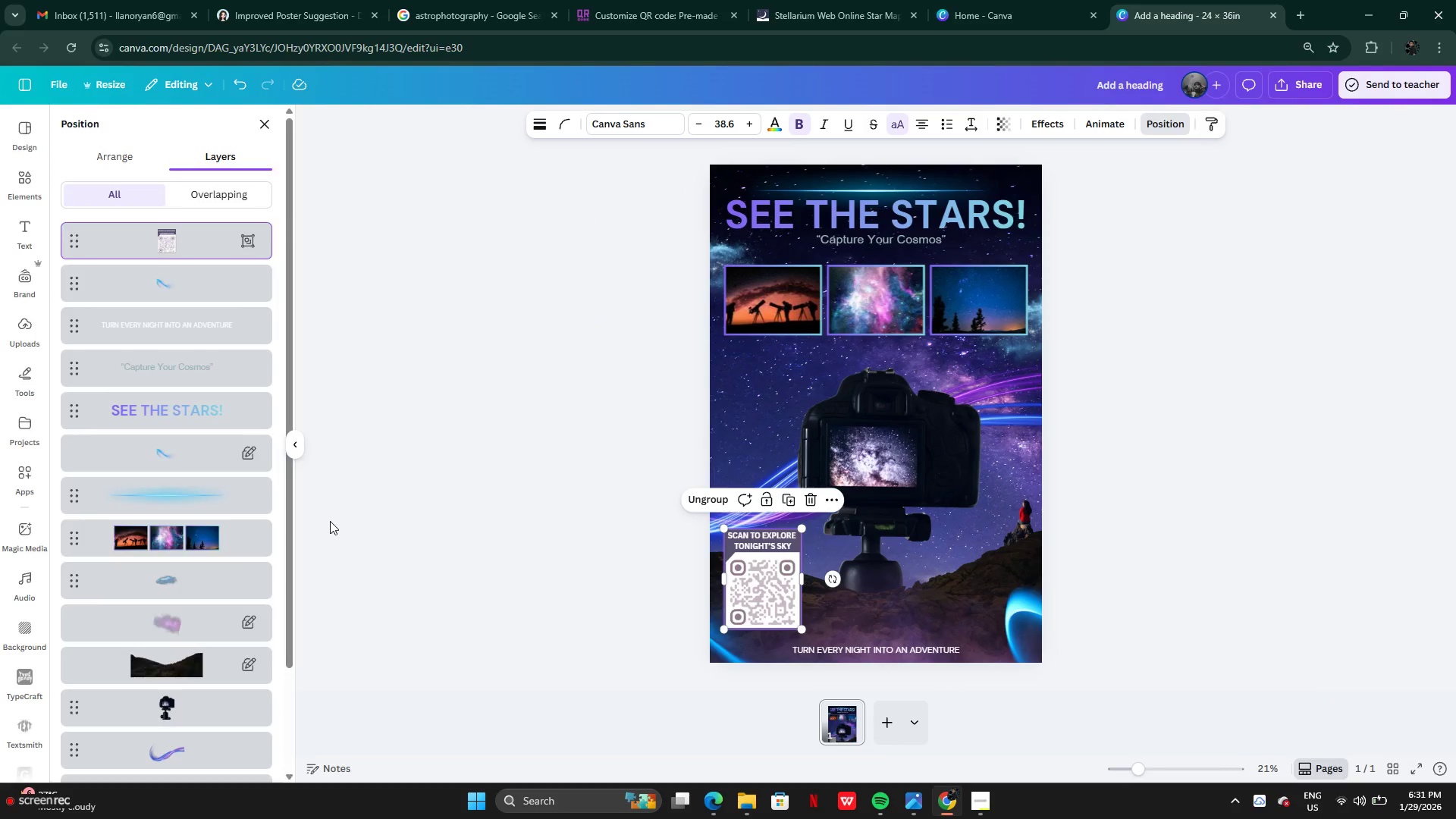 
left_click([330, 521])
 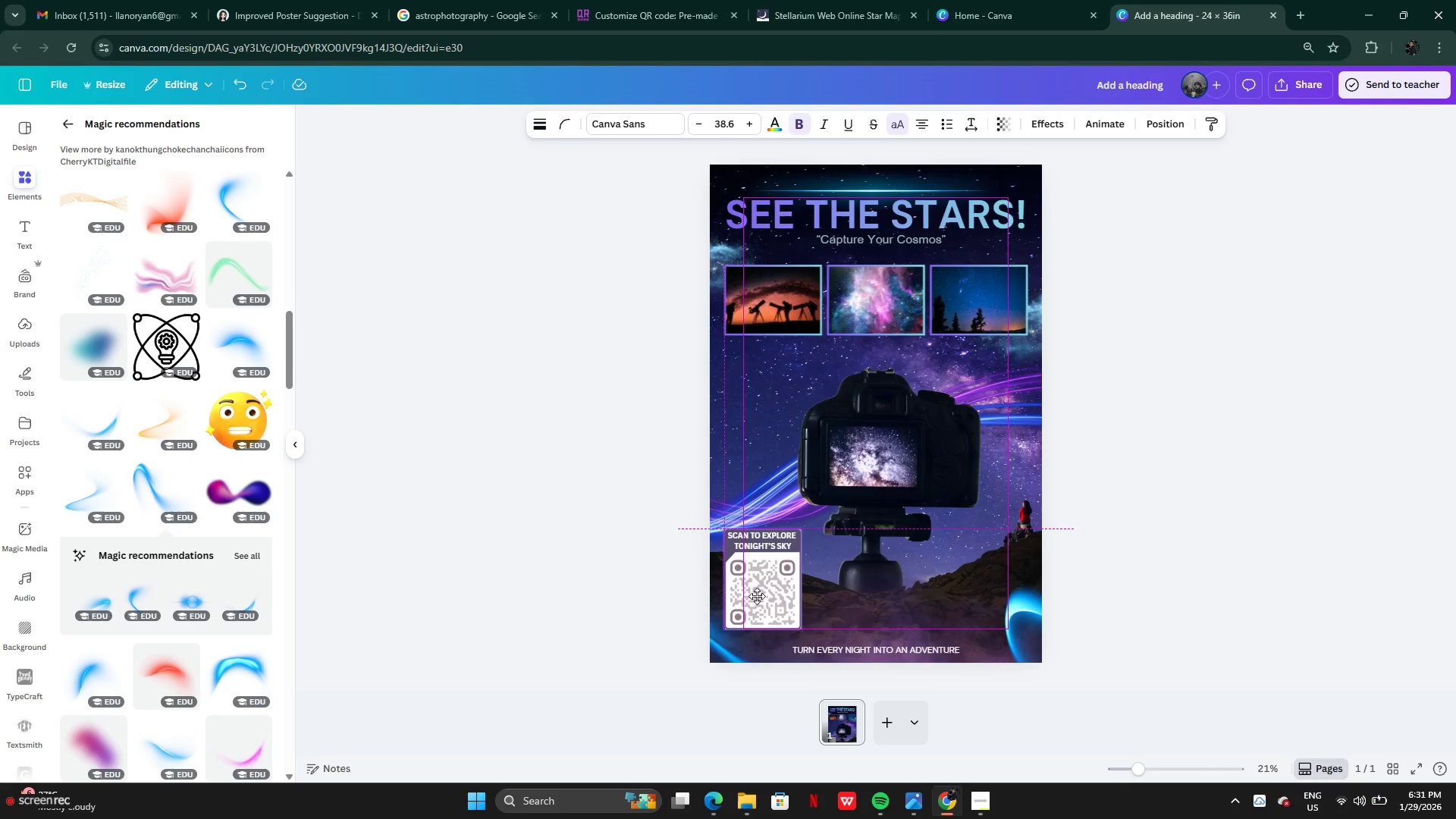 
mouse_move([740, 598])
 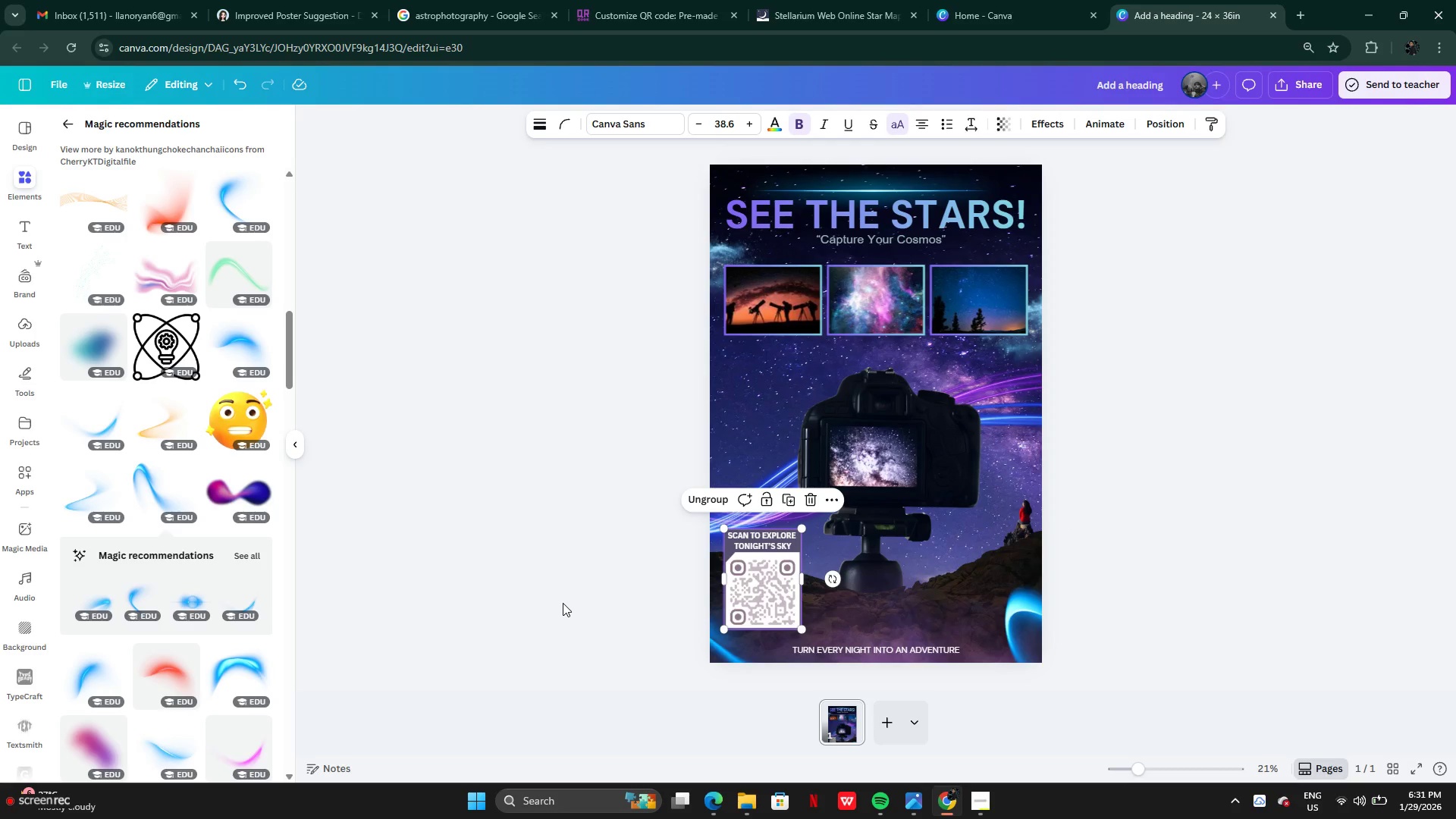 
left_click([563, 603])
 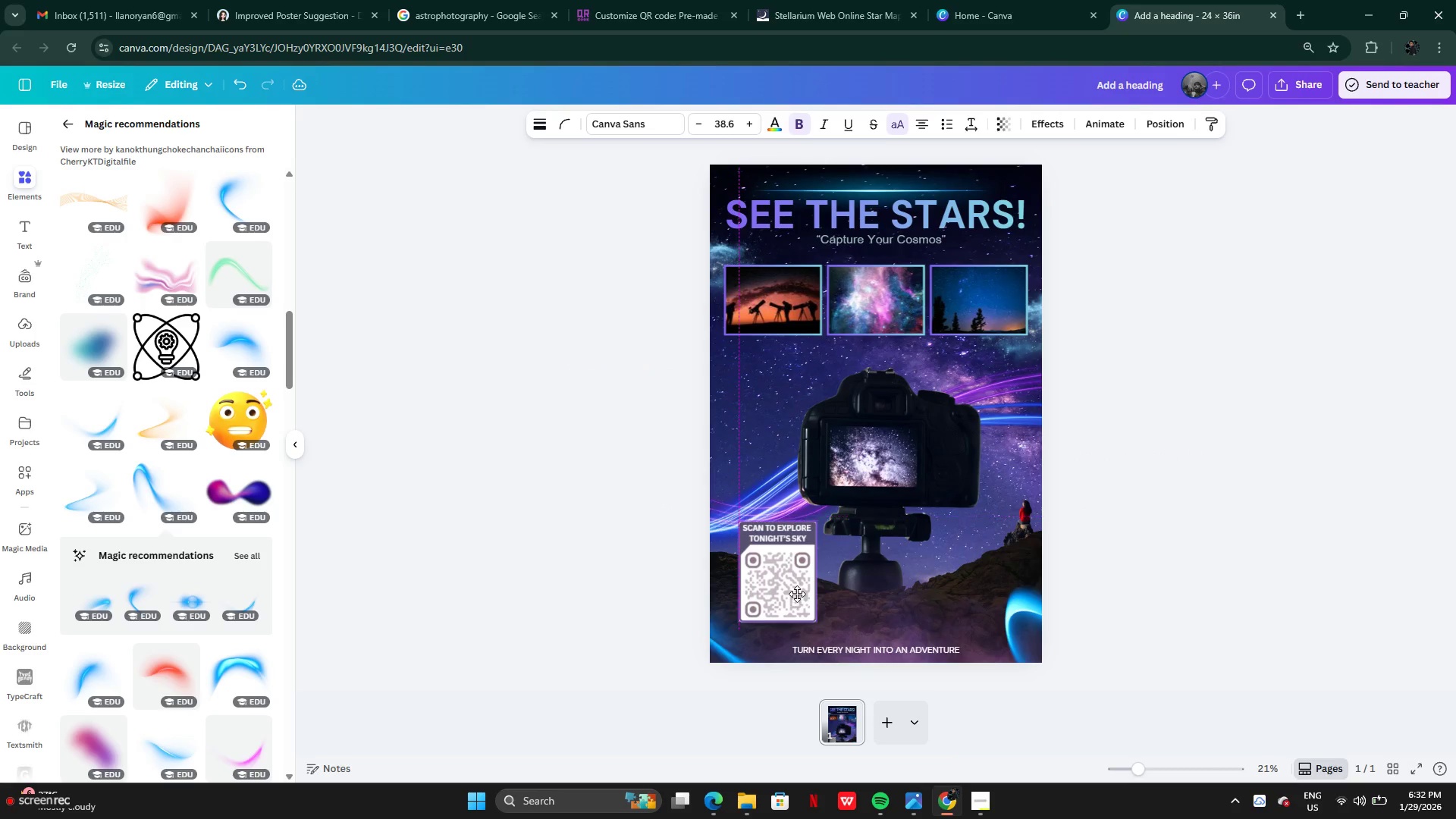 
wait(18.27)
 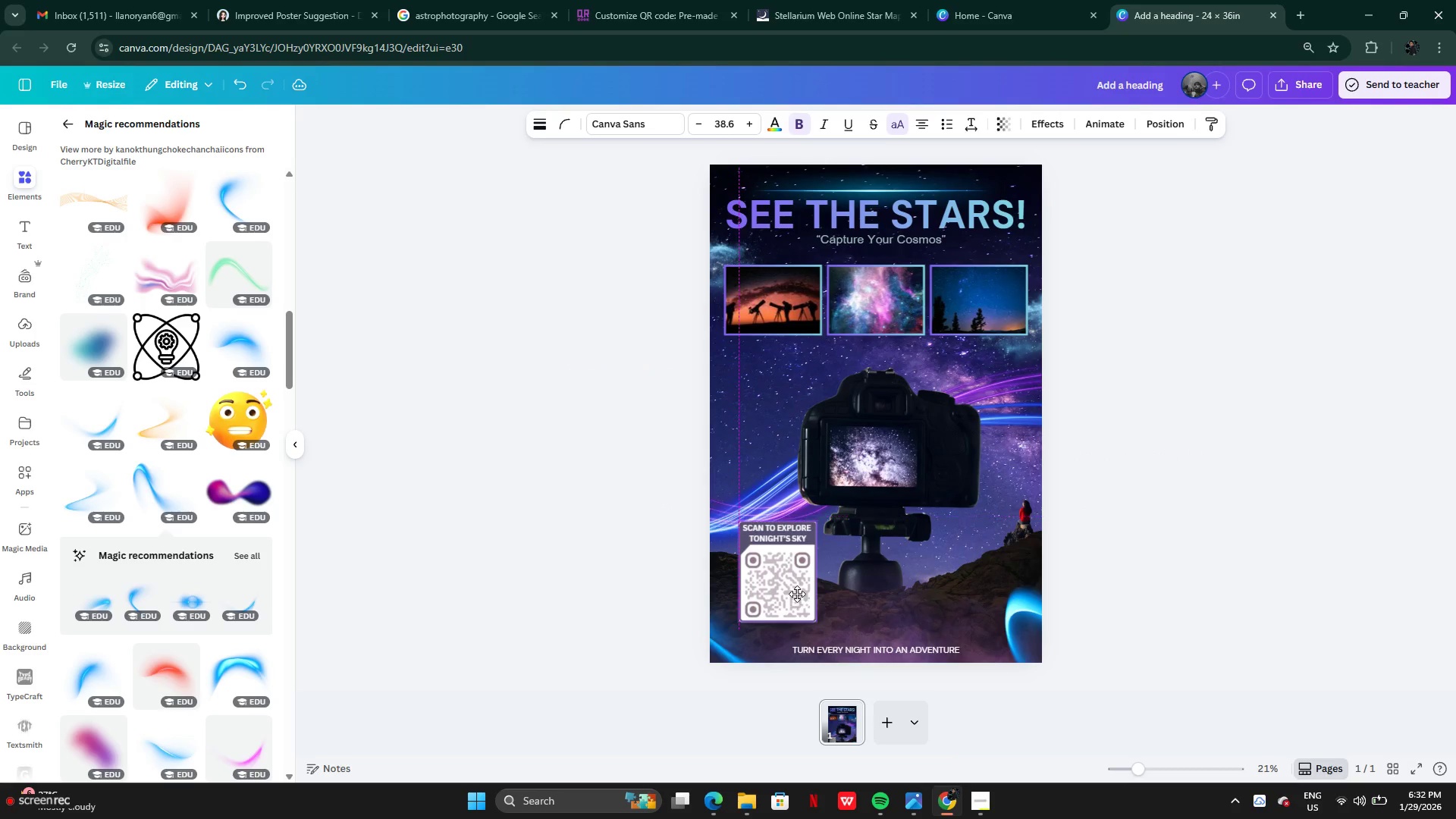 
left_click([553, 602])
 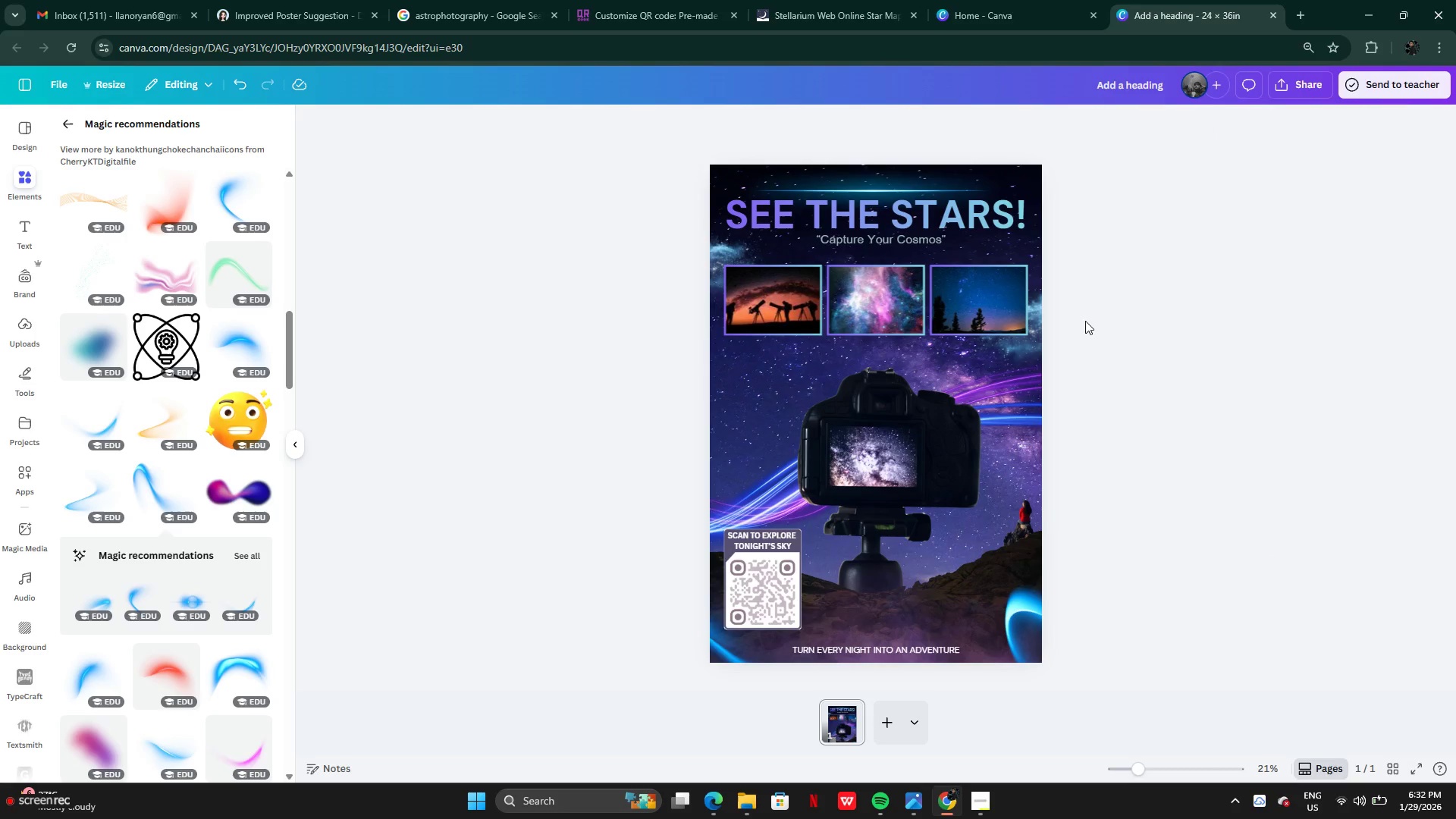 
wait(6.38)
 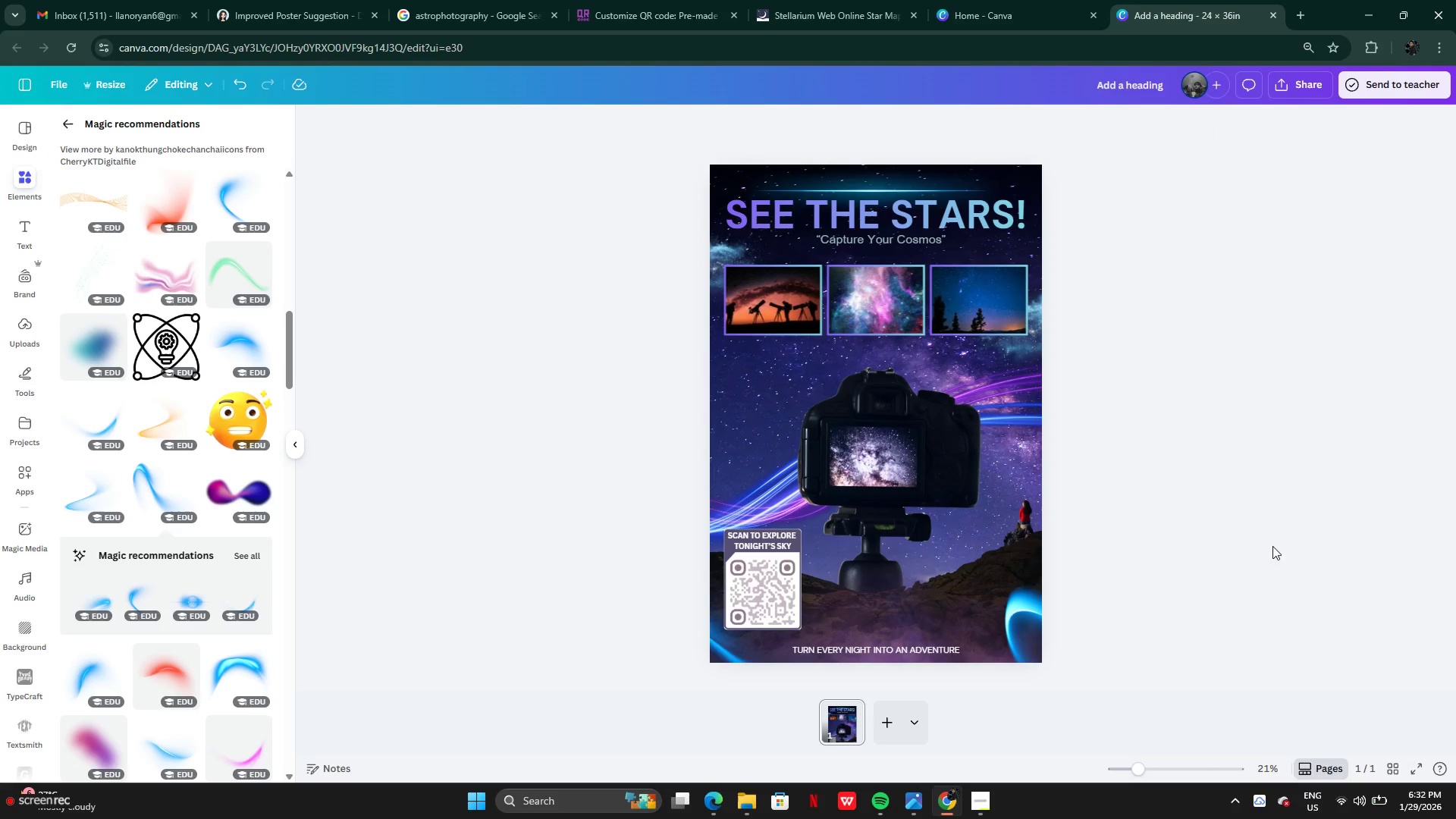 
left_click([924, 288])
 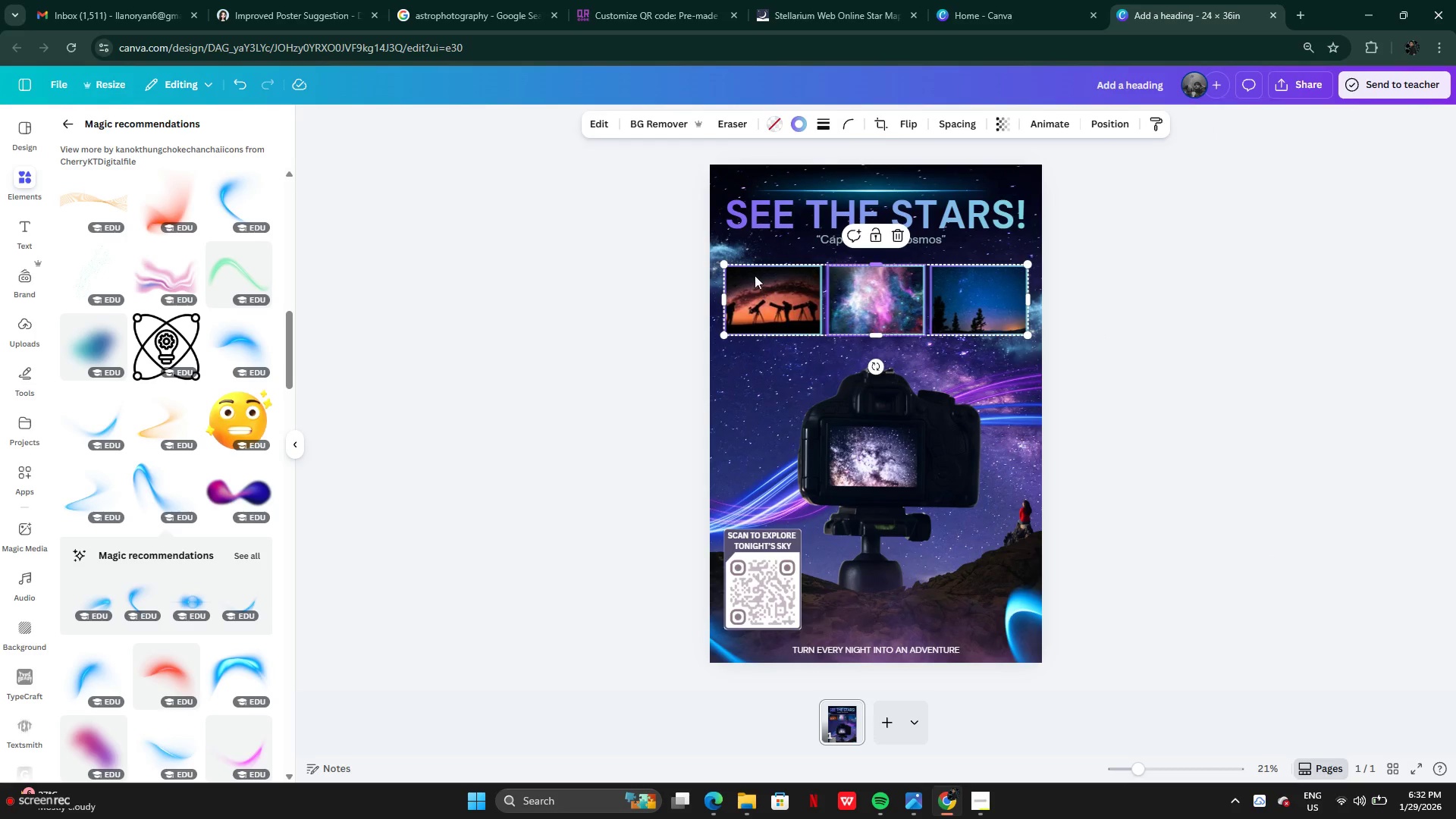 
left_click([705, 275])
 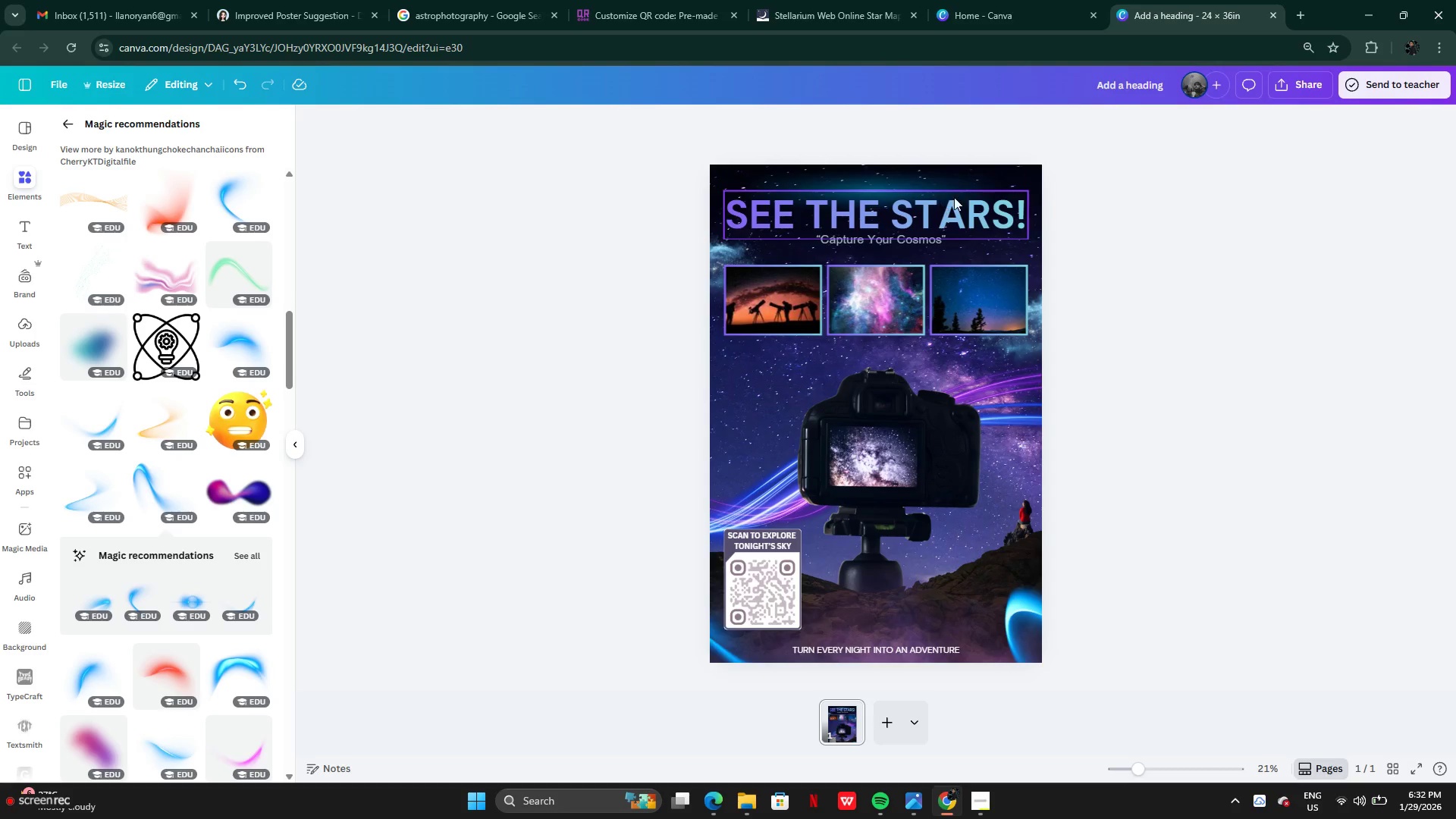 
wait(6.27)
 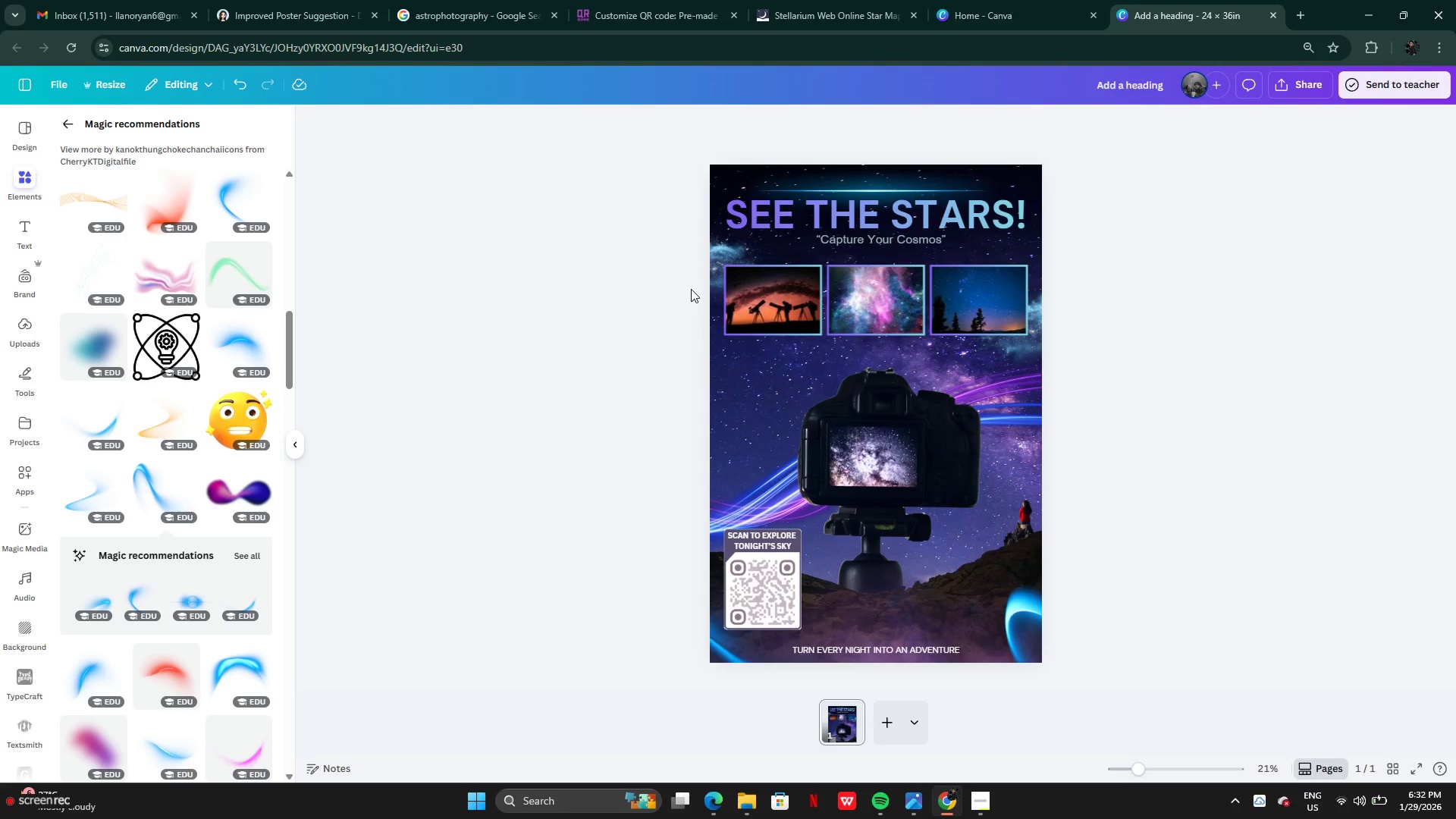 
left_click([895, 291])
 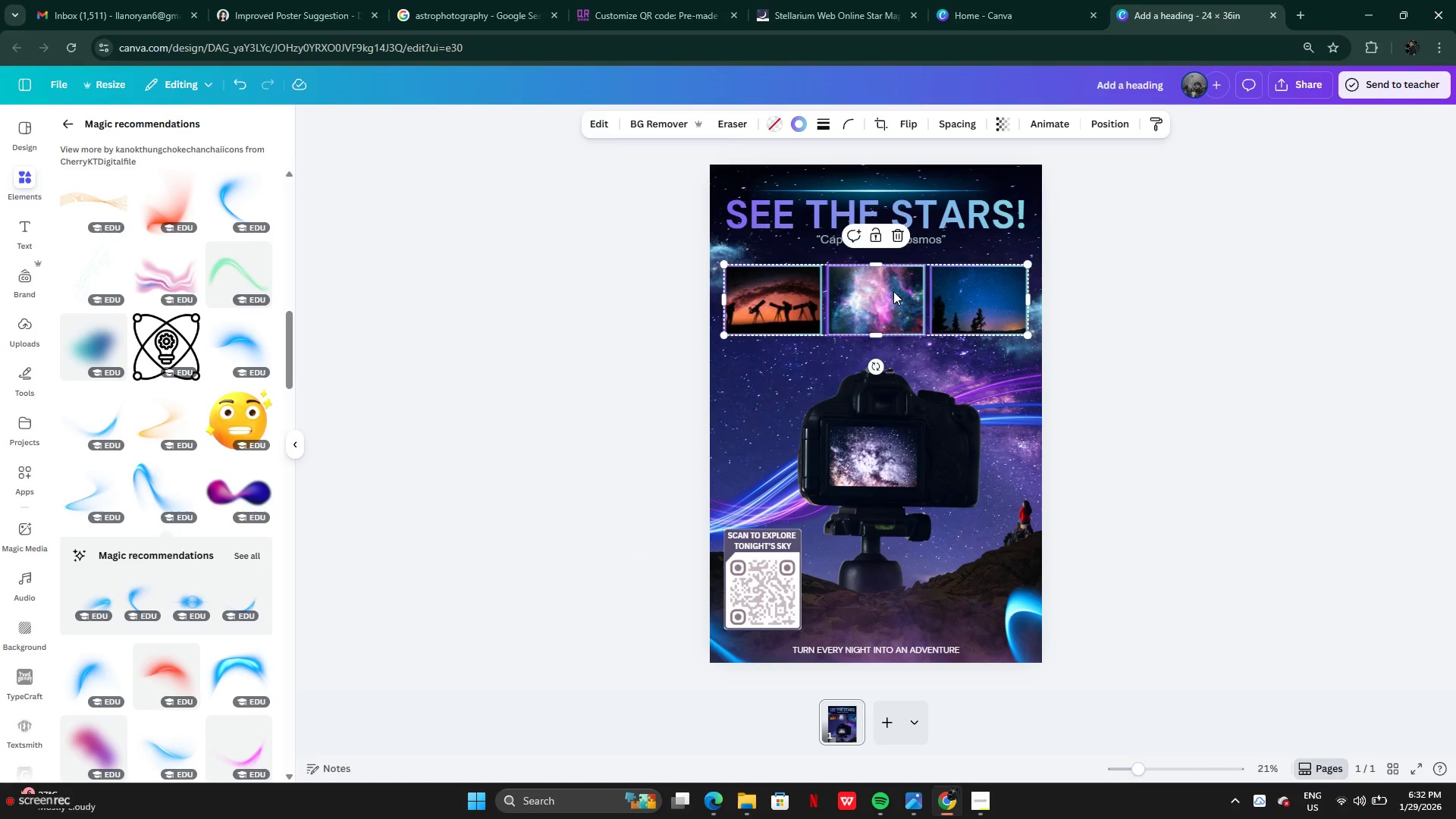 
key(ArrowDown)
 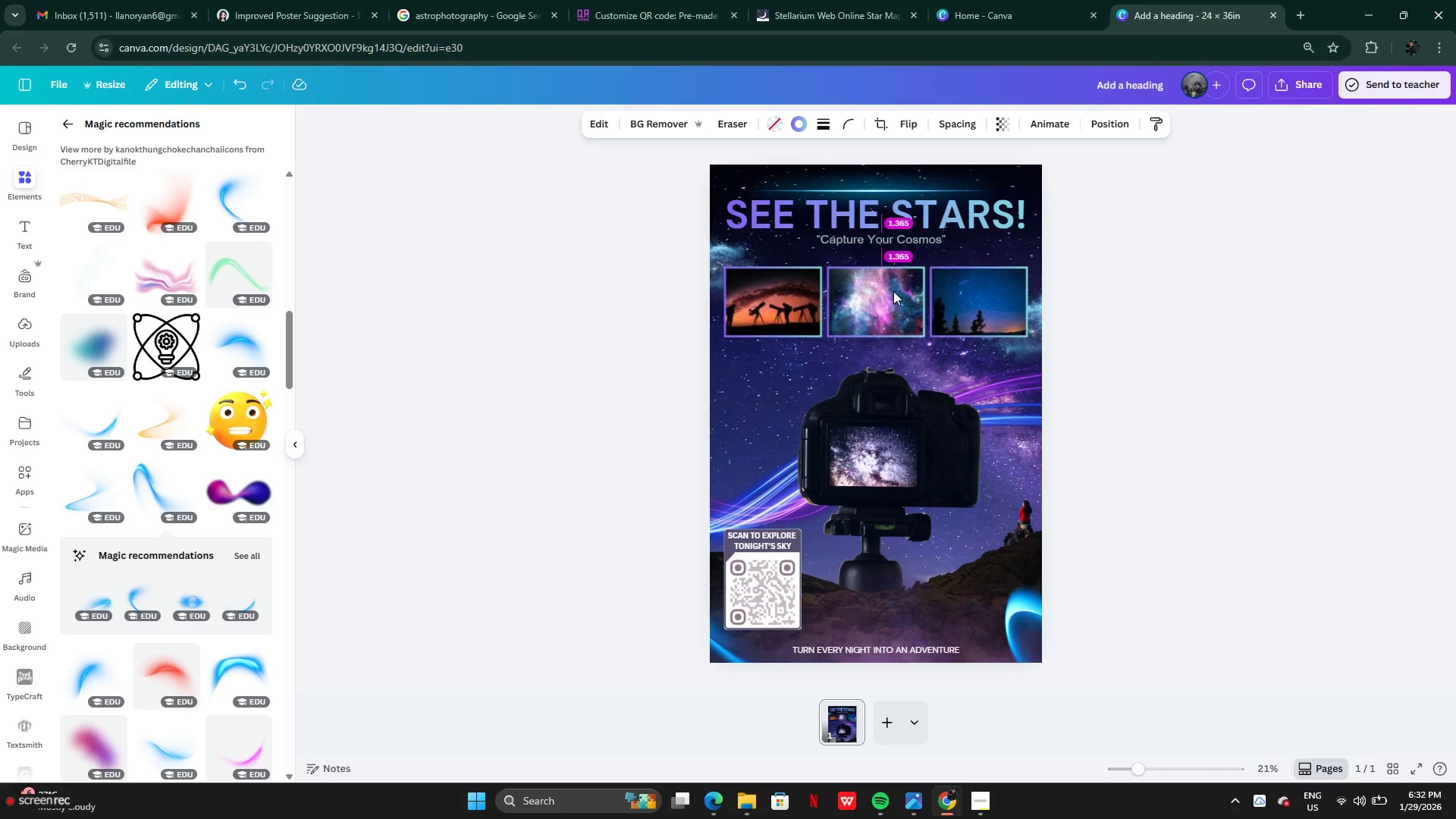 
key(ArrowDown)
 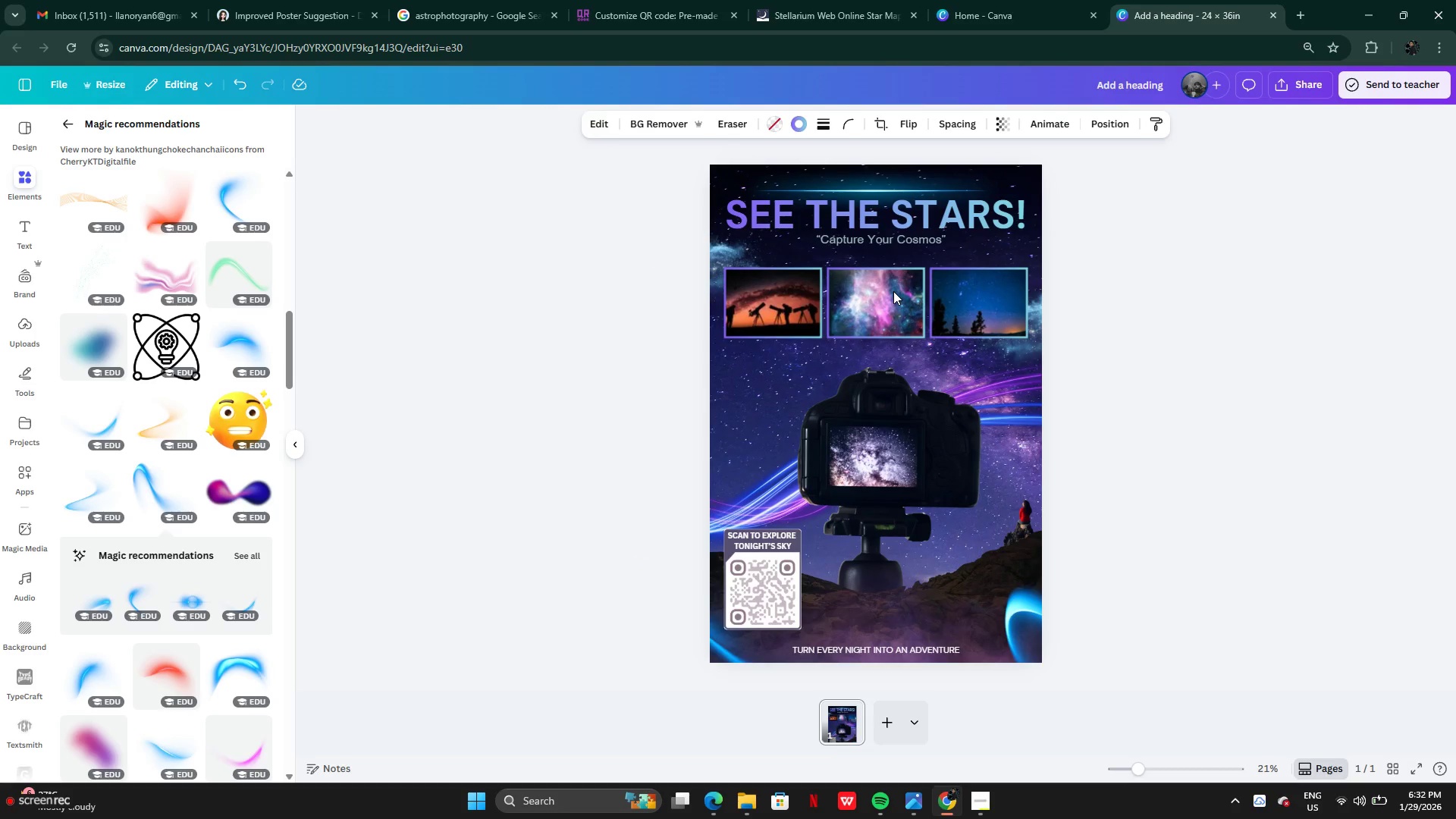 
hold_key(key=ArrowDown, duration=1.5)
 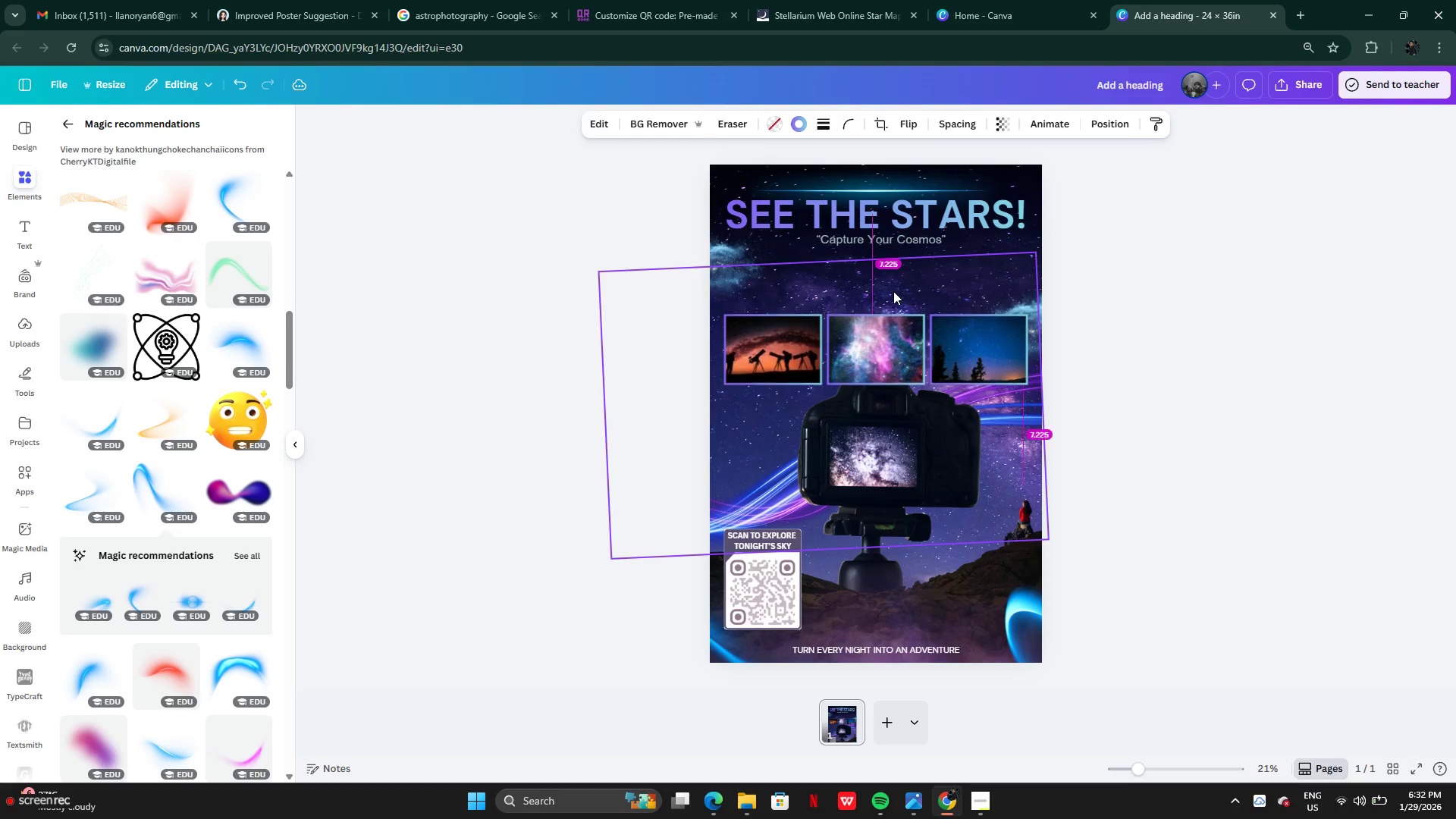 
hold_key(key=ArrowDown, duration=0.91)
 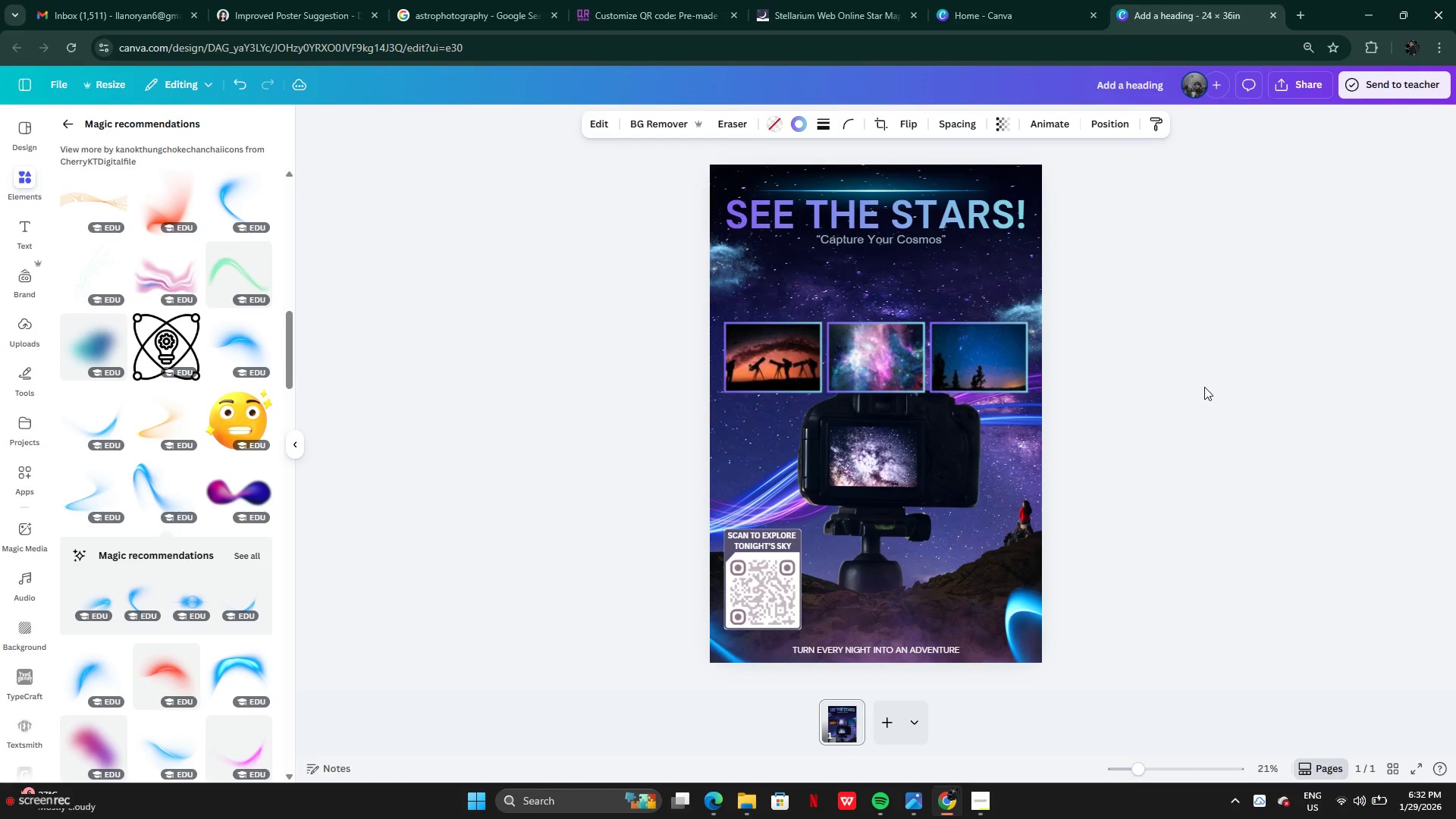 
key(ArrowDown)
 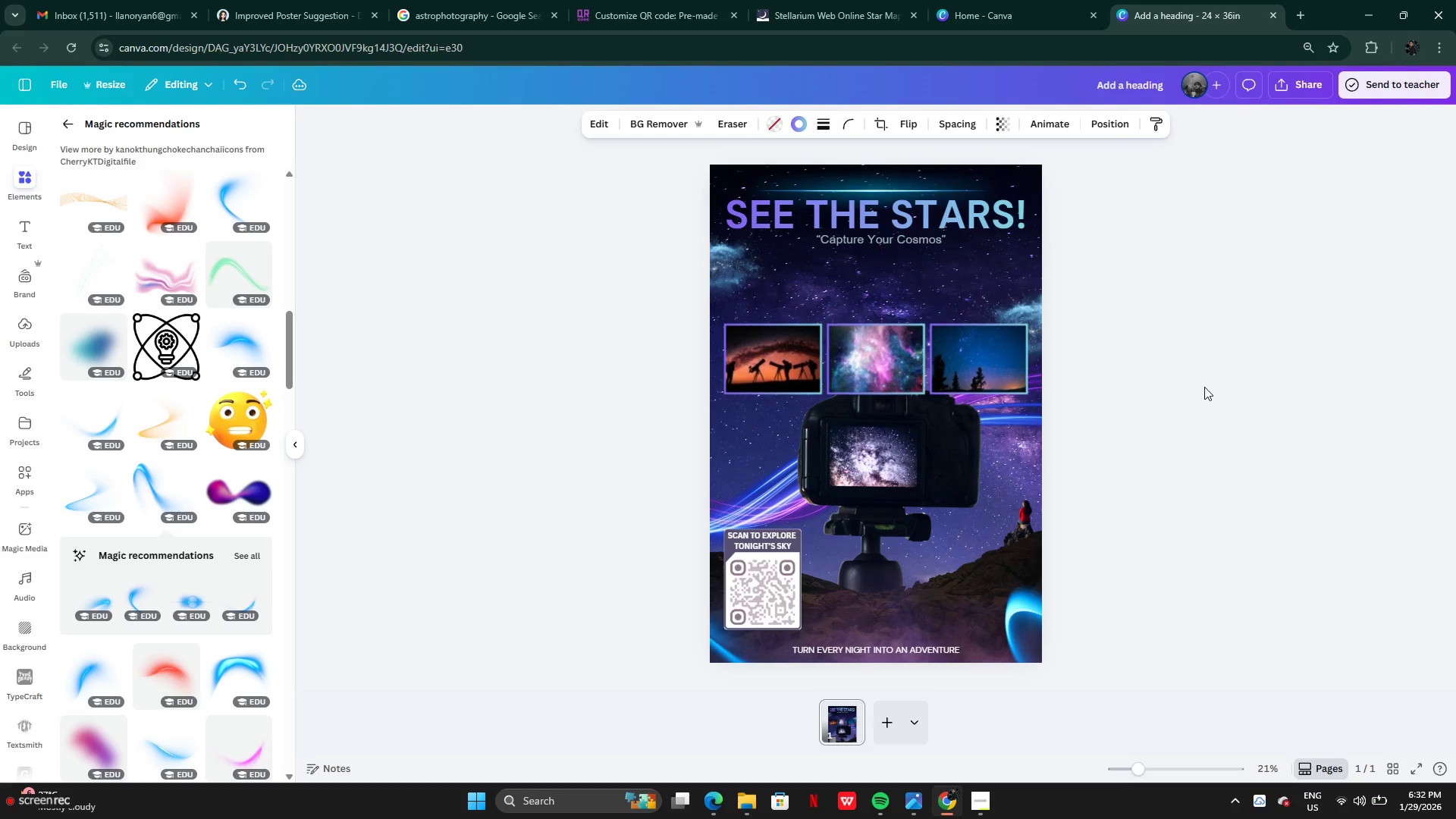 
hold_key(key=ArrowDown, duration=0.78)
 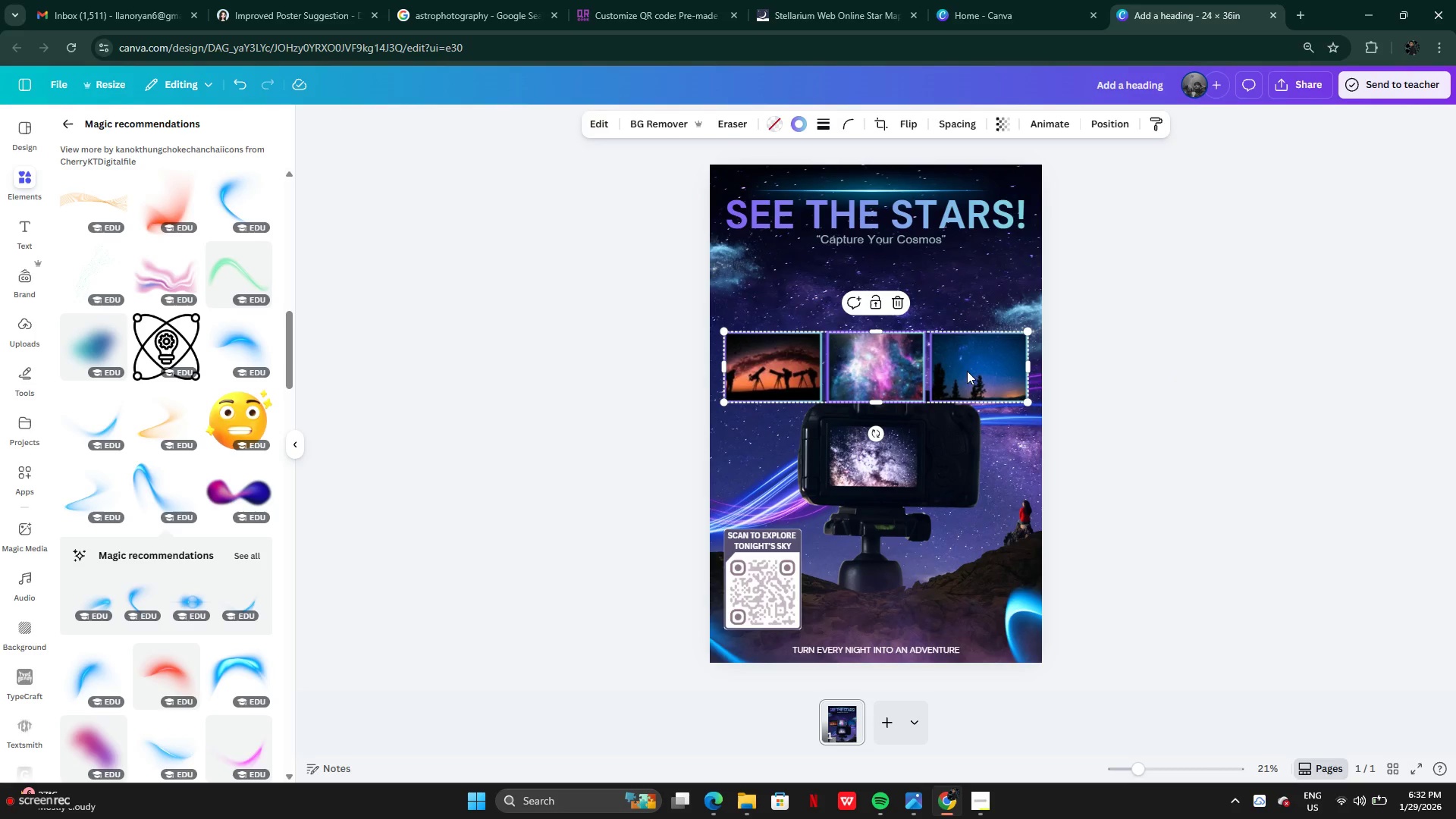 
left_click_drag(start_coordinate=[963, 371], to_coordinate=[1056, 596])
 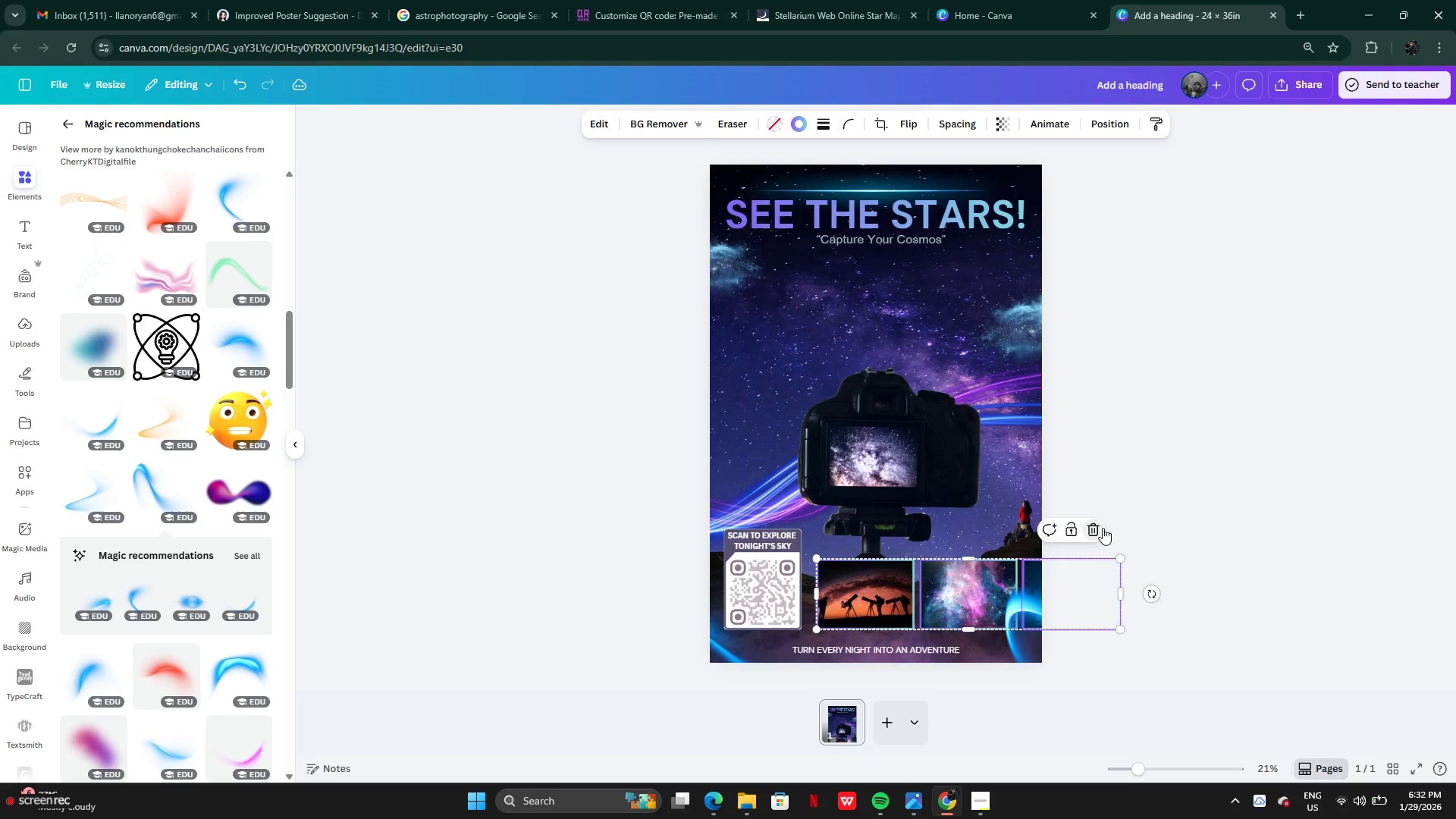 
left_click([1103, 528])
 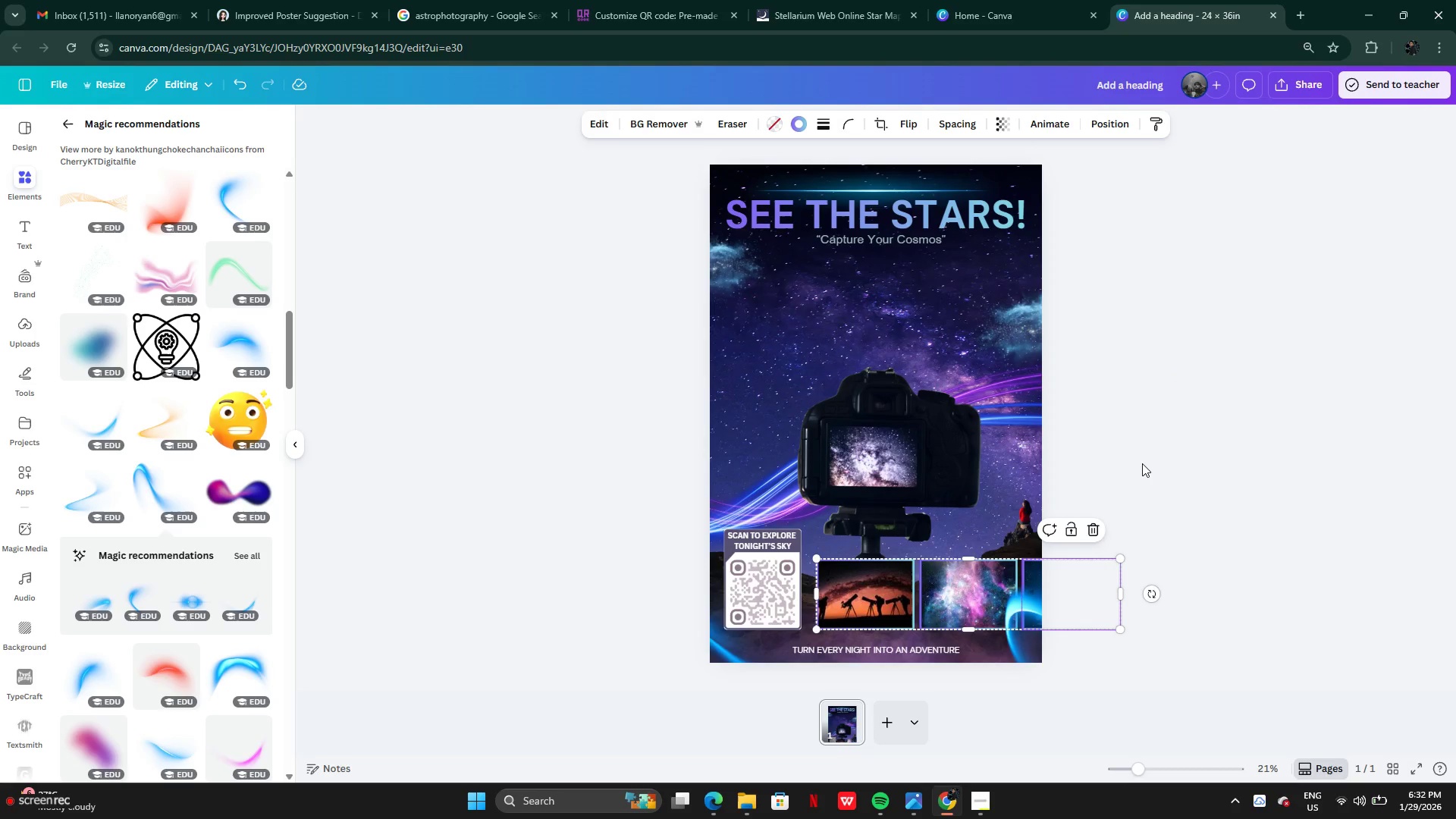 
double_click([1142, 463])
 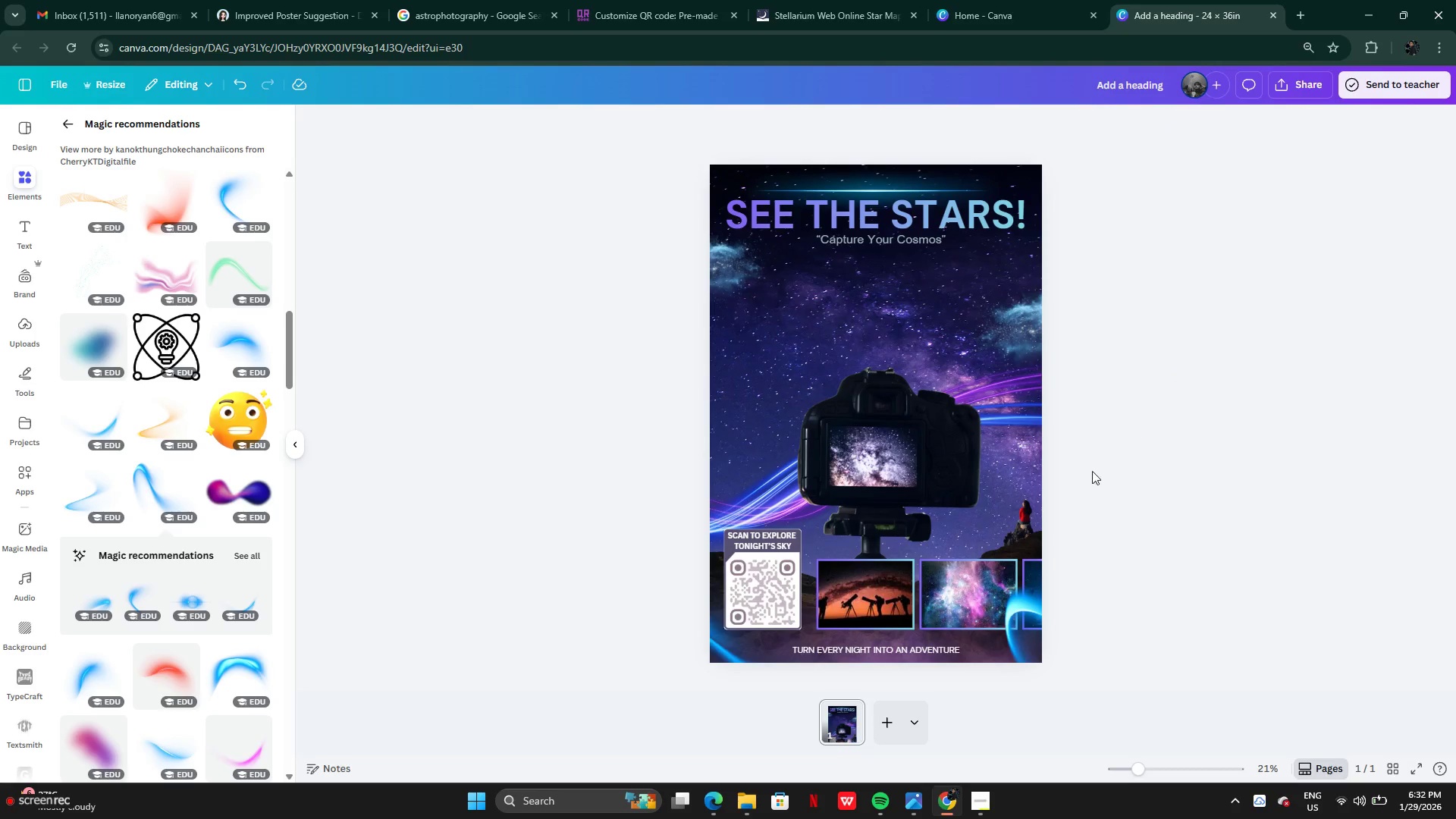 
left_click_drag(start_coordinate=[952, 583], to_coordinate=[821, 283])
 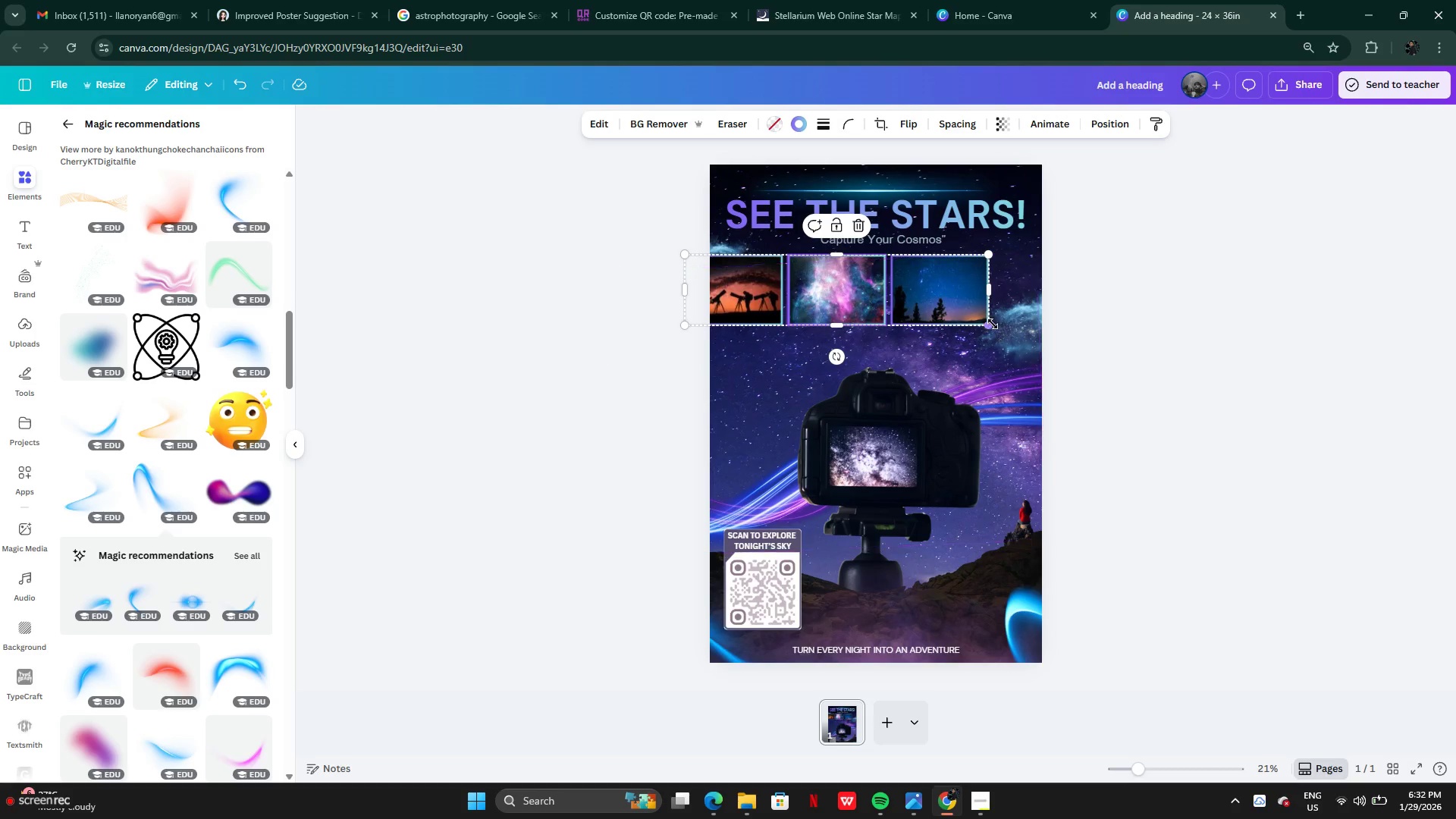 
left_click_drag(start_coordinate=[992, 324], to_coordinate=[926, 306])
 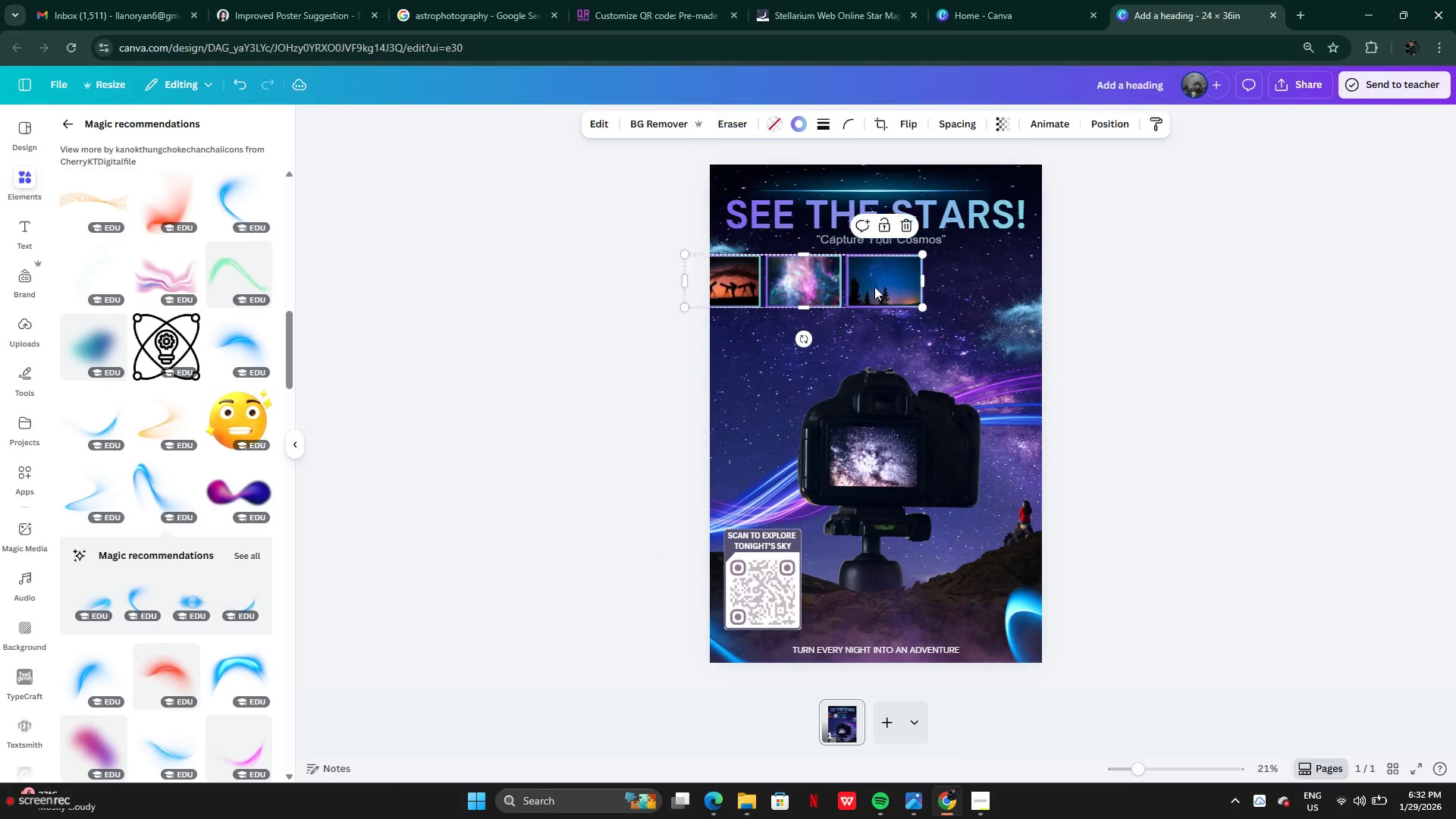 
left_click_drag(start_coordinate=[873, 285], to_coordinate=[898, 307])
 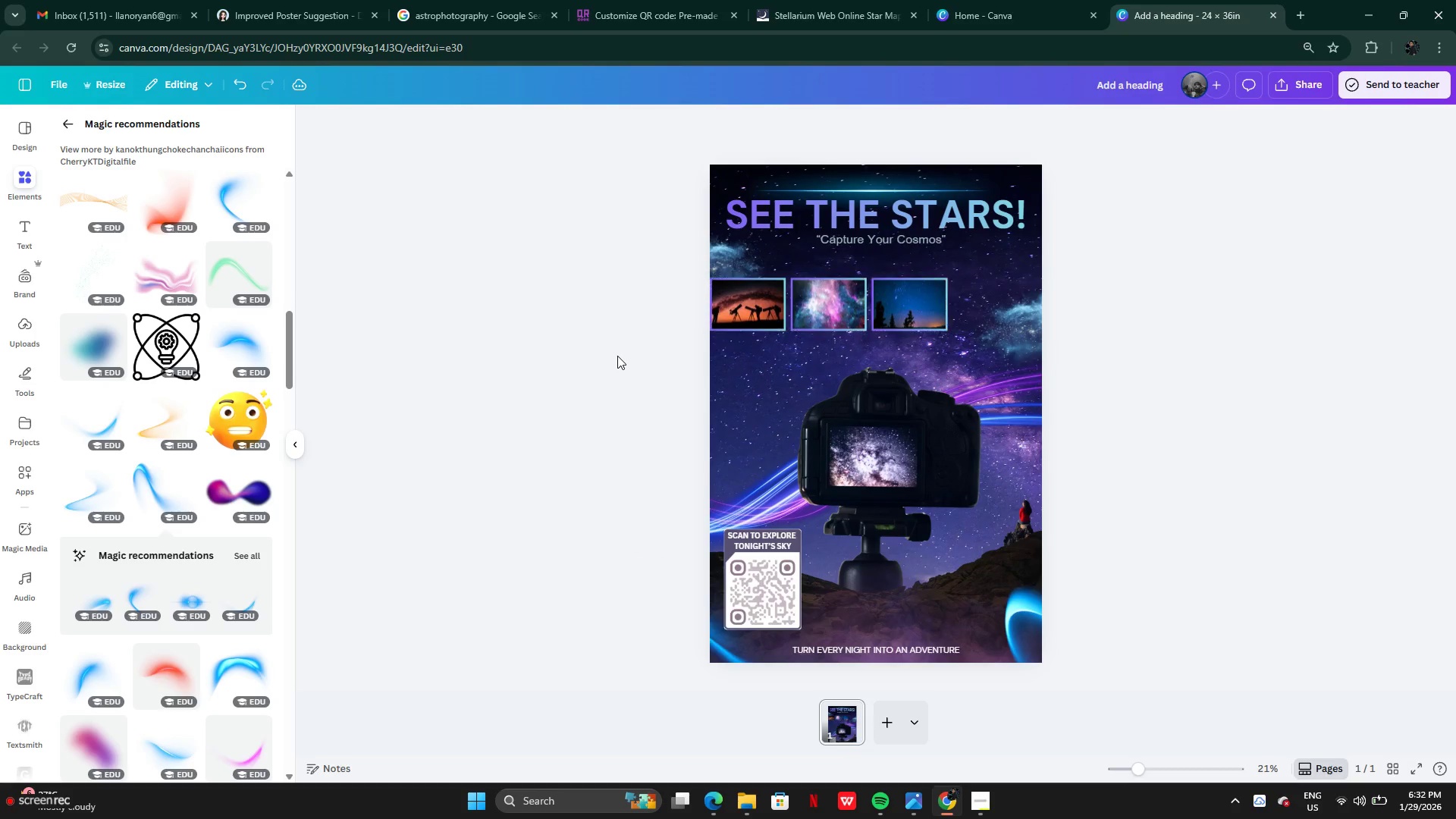 
left_click([617, 356])
 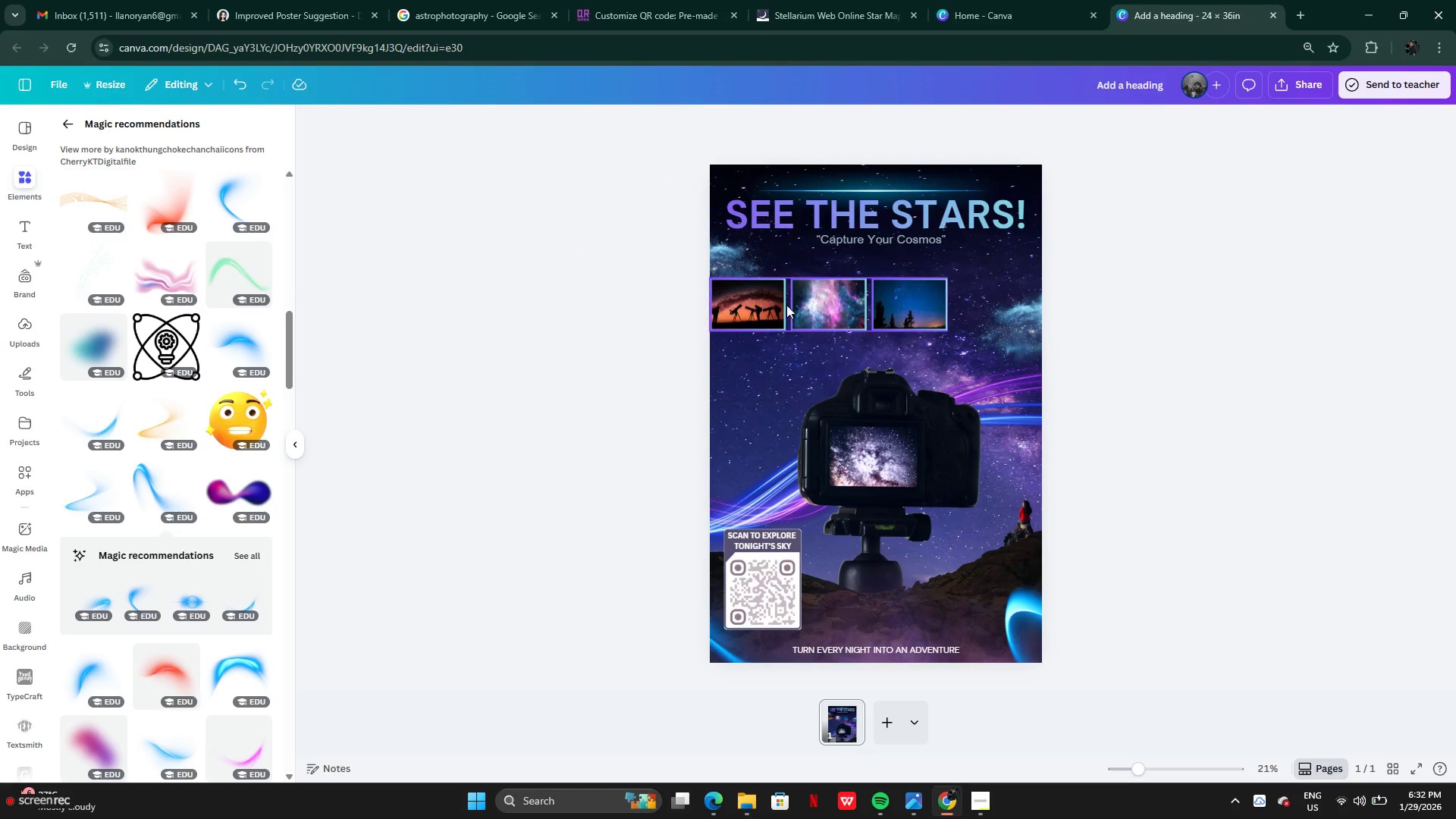 
left_click([827, 297])
 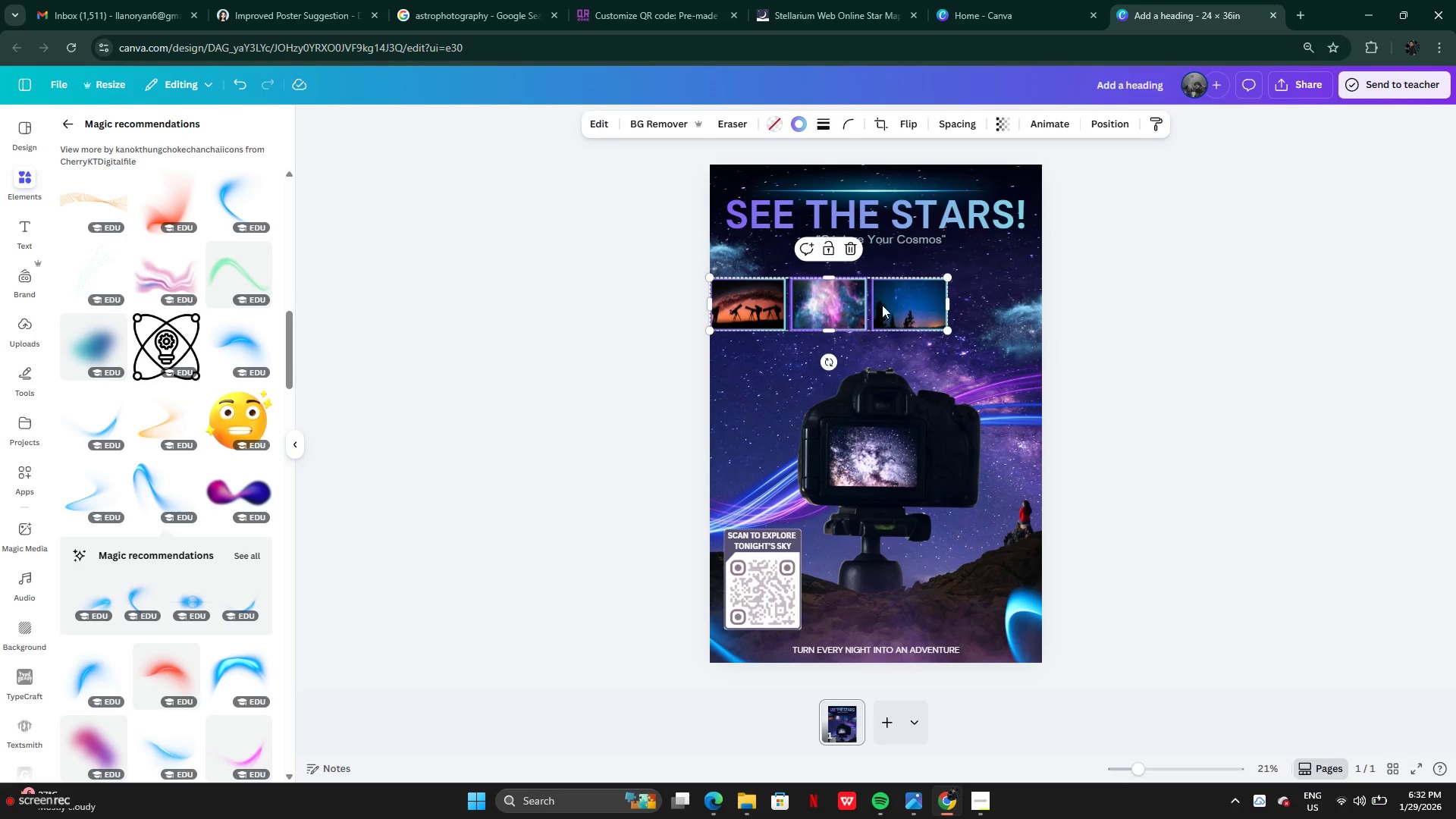 
left_click([882, 305])
 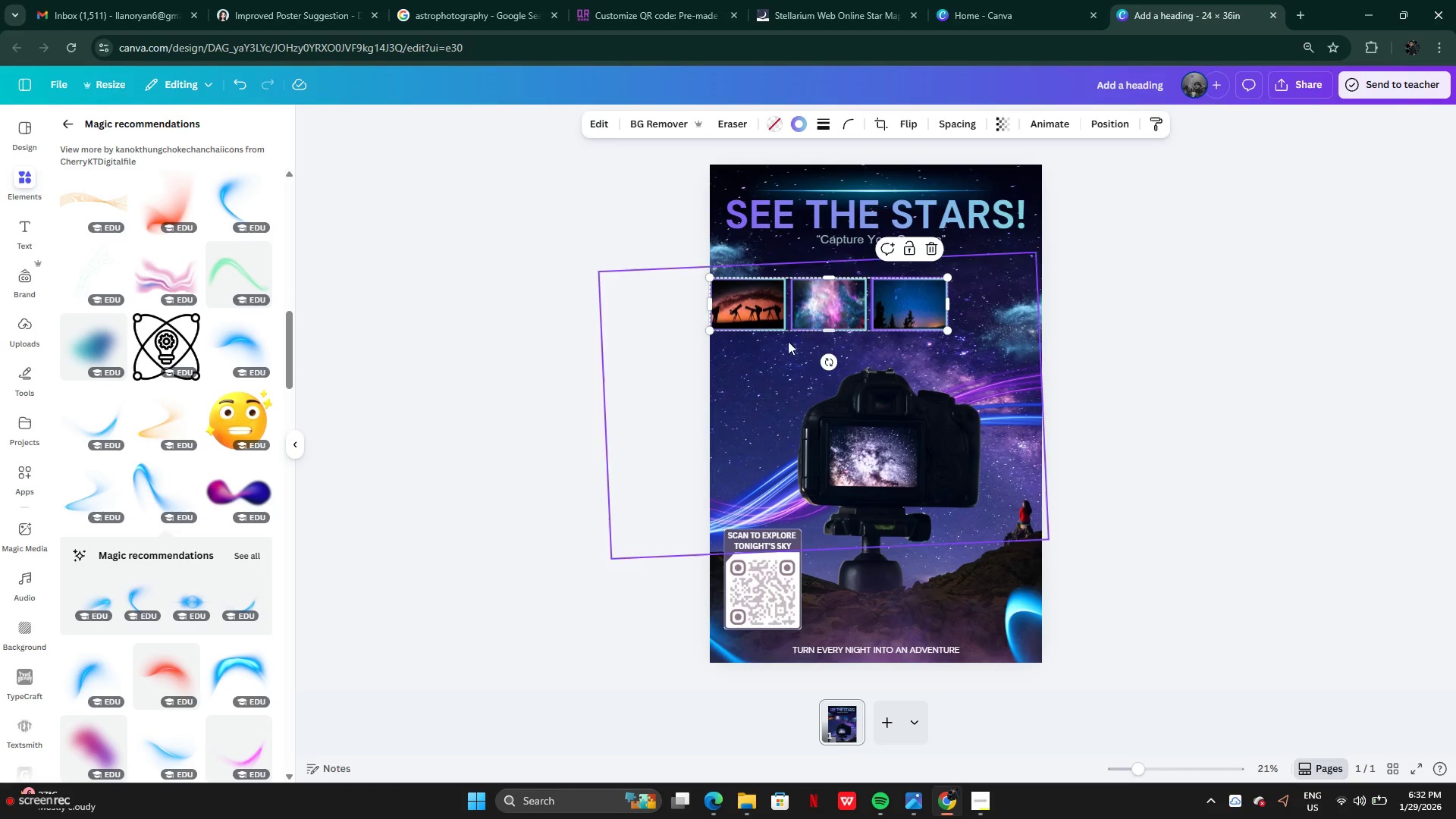 
left_click([771, 346])
 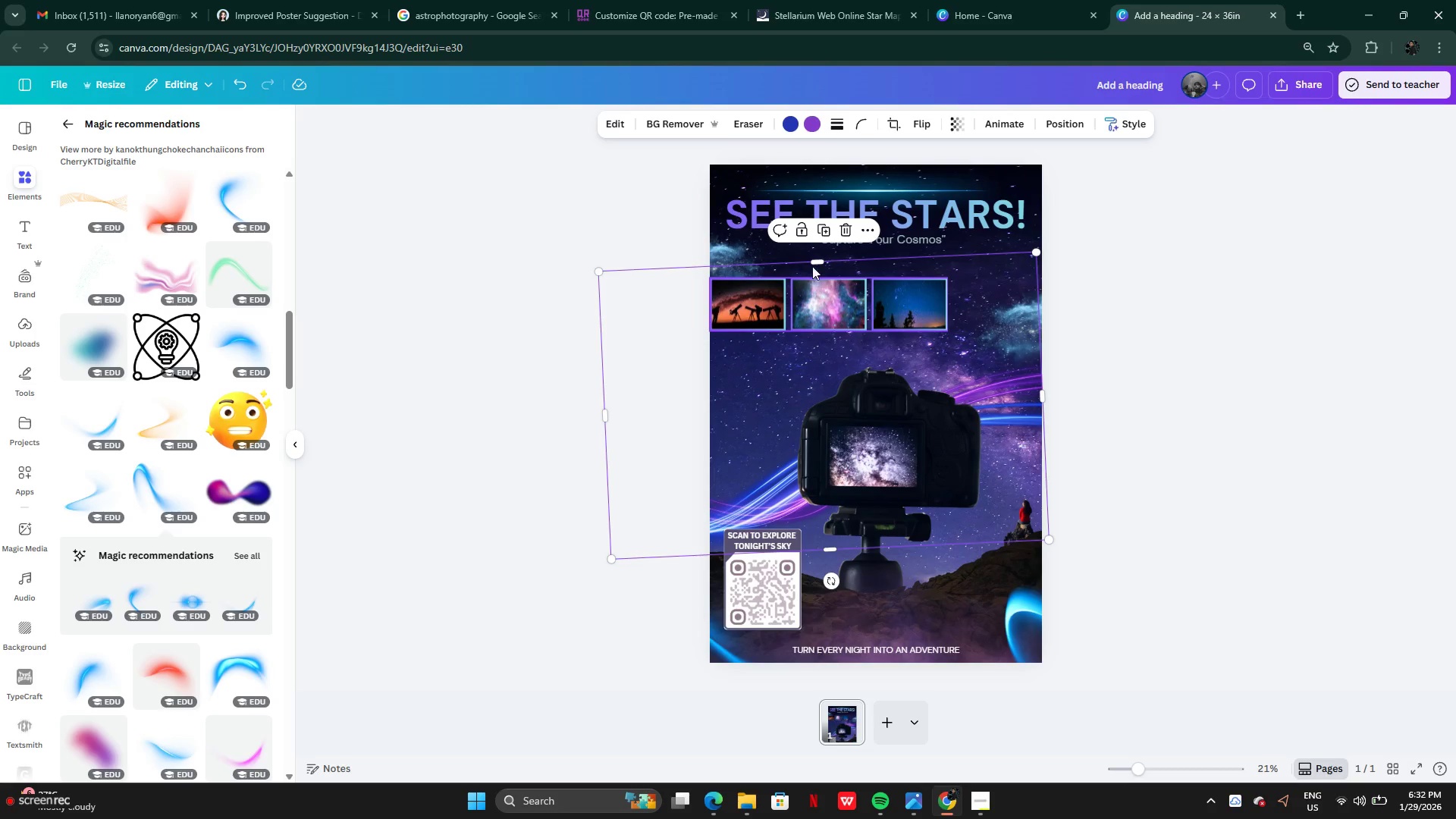 
left_click([739, 293])
 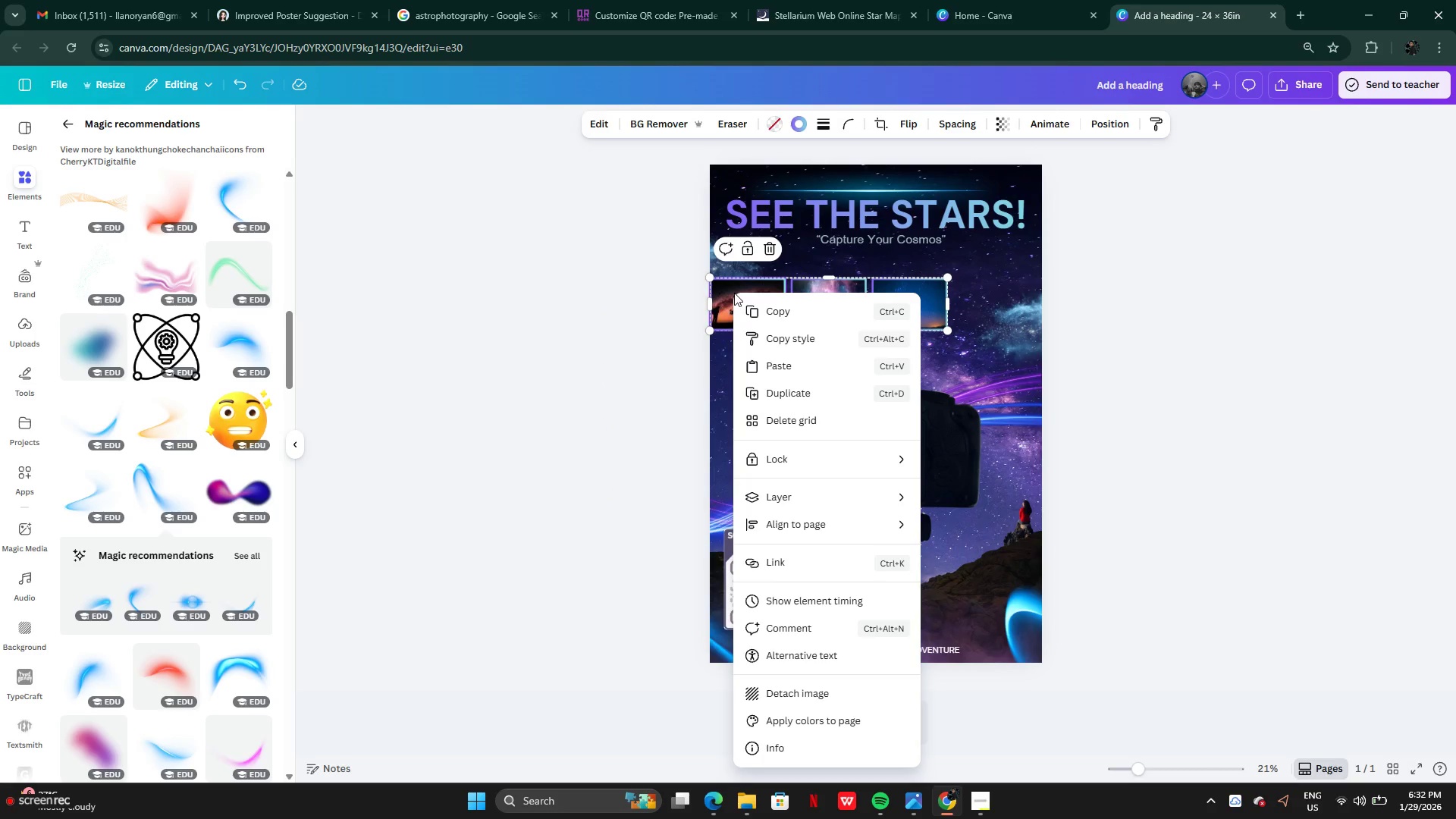 
left_click([774, 312])
 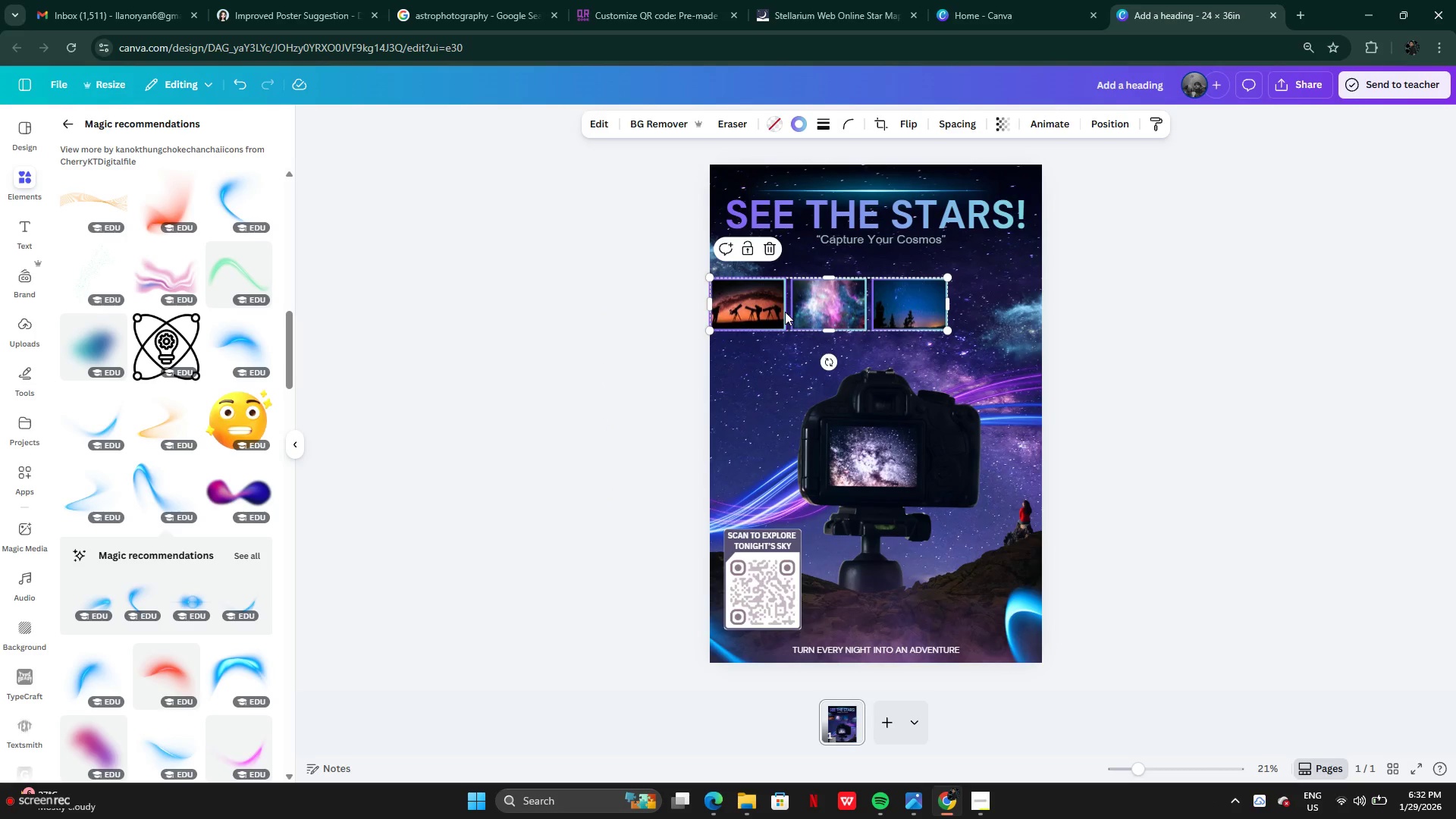 
key(Control+V)
 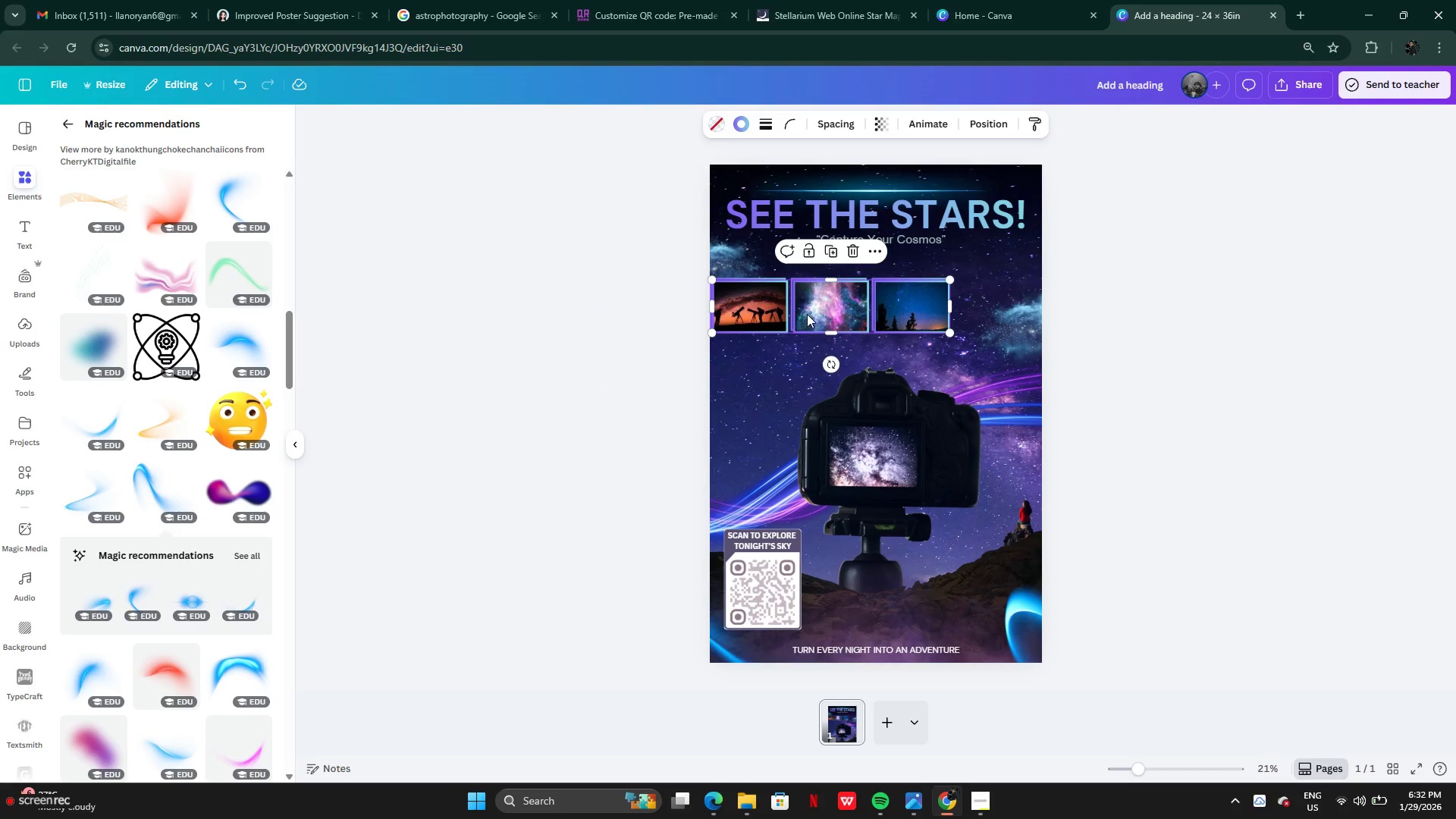 
left_click_drag(start_coordinate=[807, 314], to_coordinate=[1050, 312])
 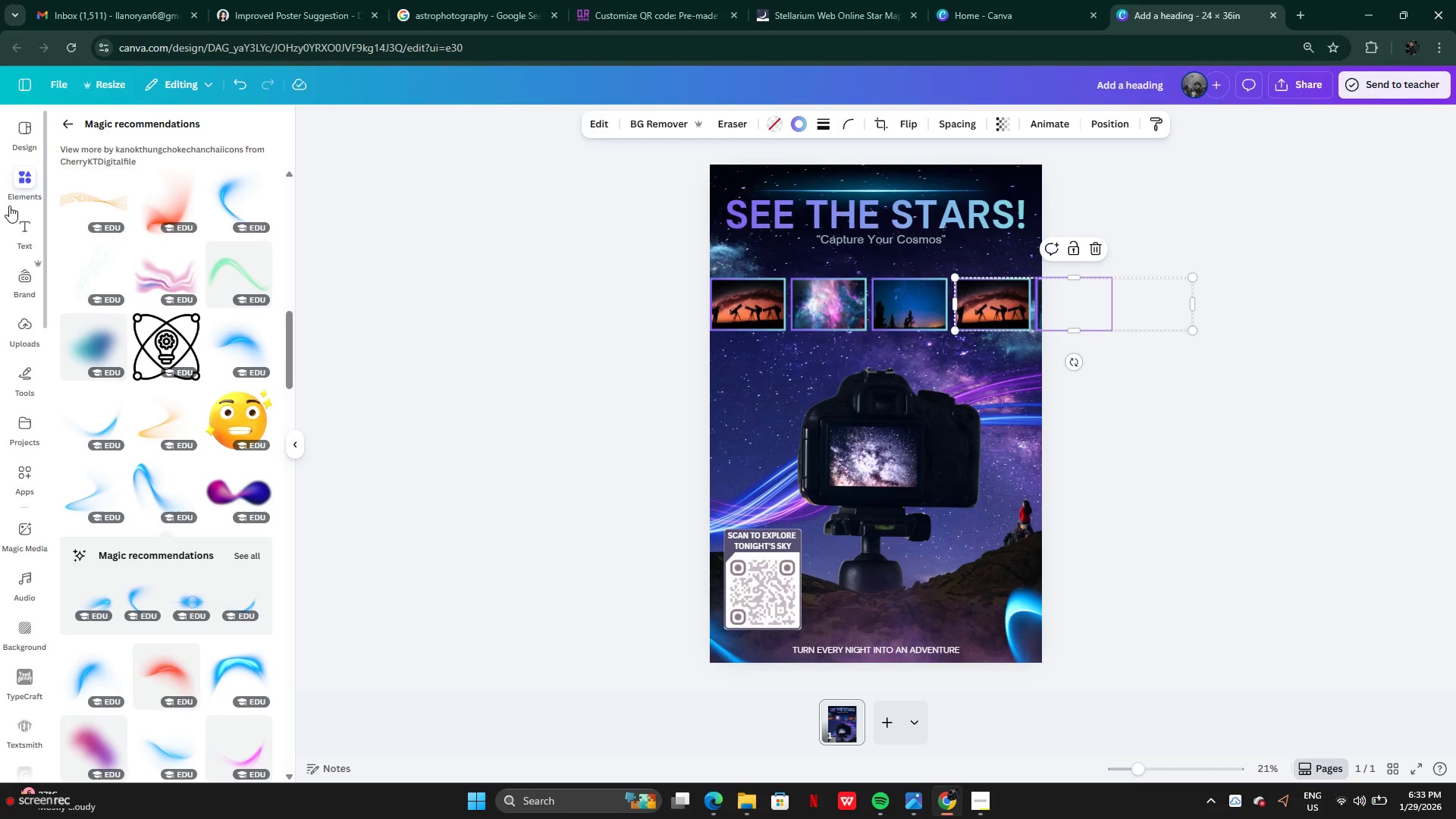 
left_click([30, 186])
 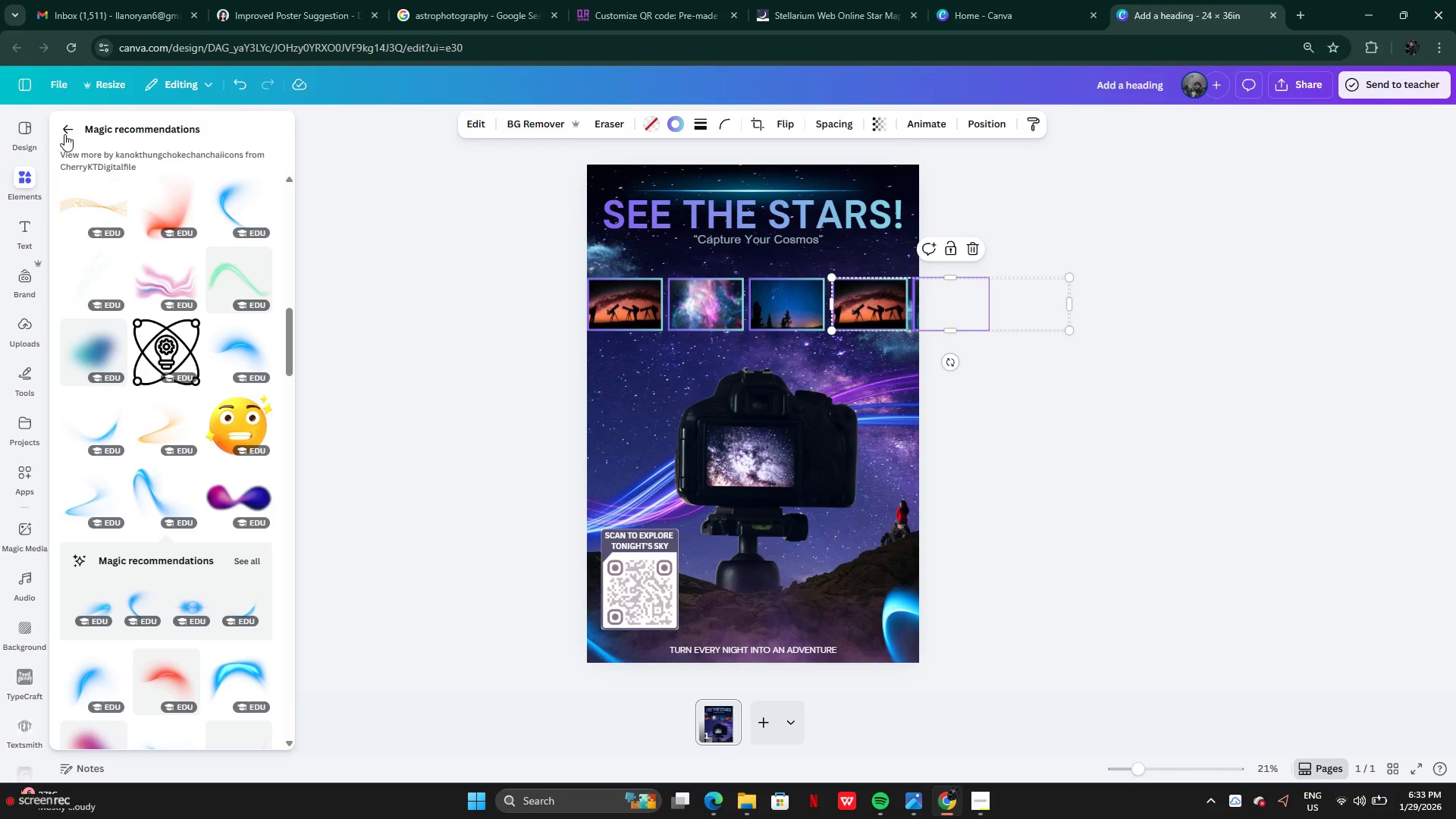 
left_click([67, 121])
 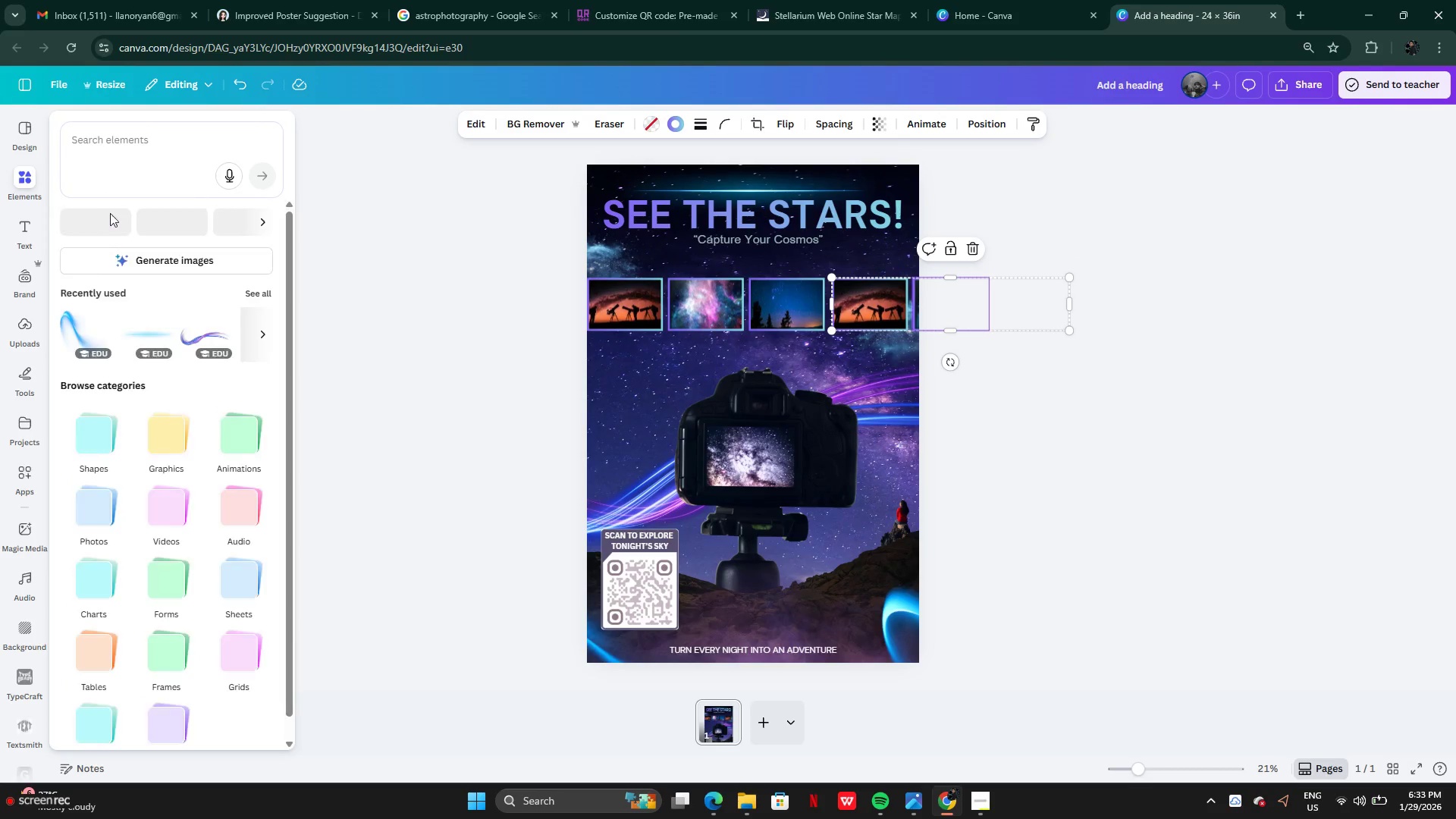 
left_click([99, 152])
 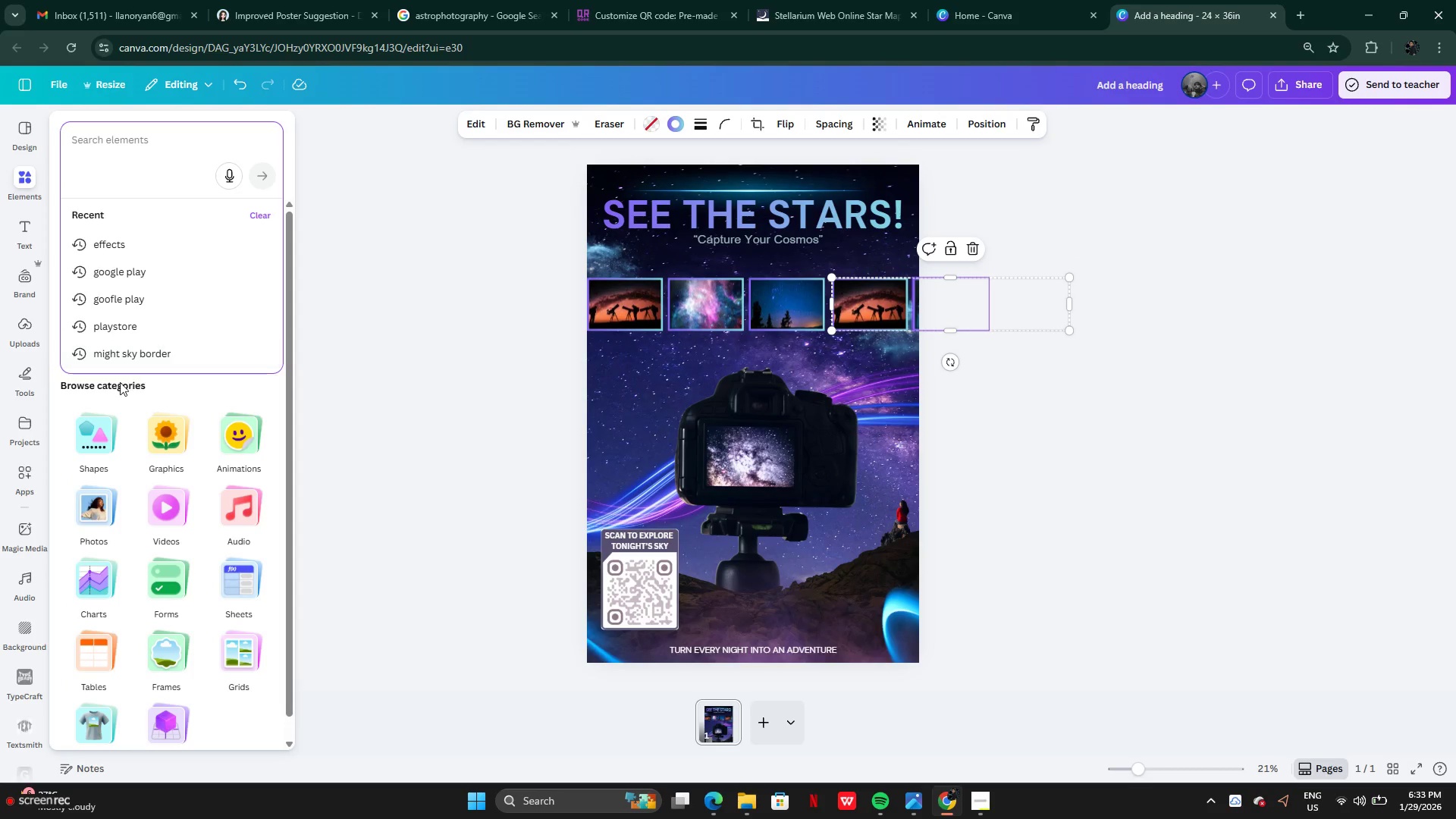 
left_click_drag(start_coordinate=[19, 370], to_coordinate=[33, 207])
 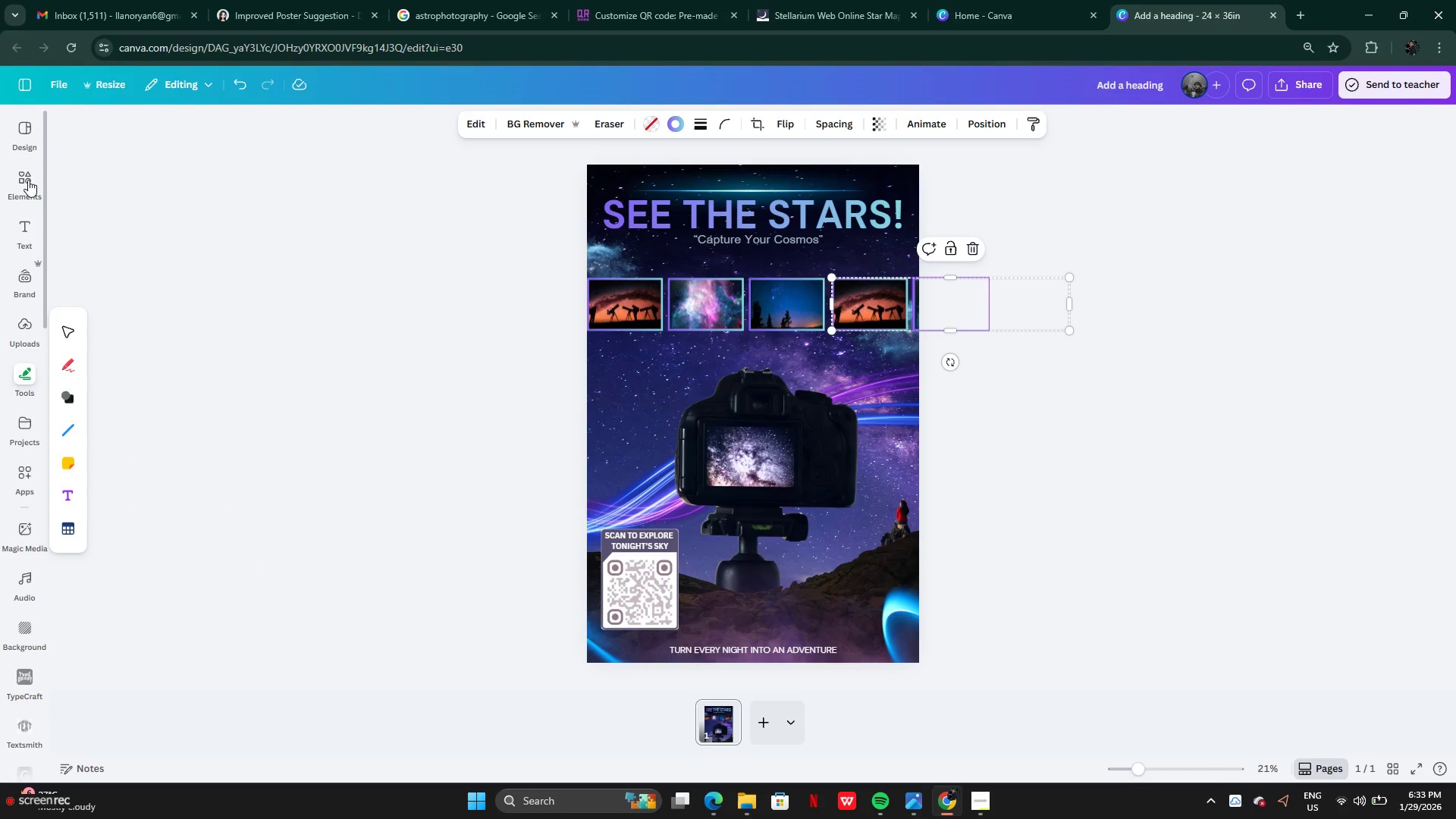 
left_click([28, 180])
 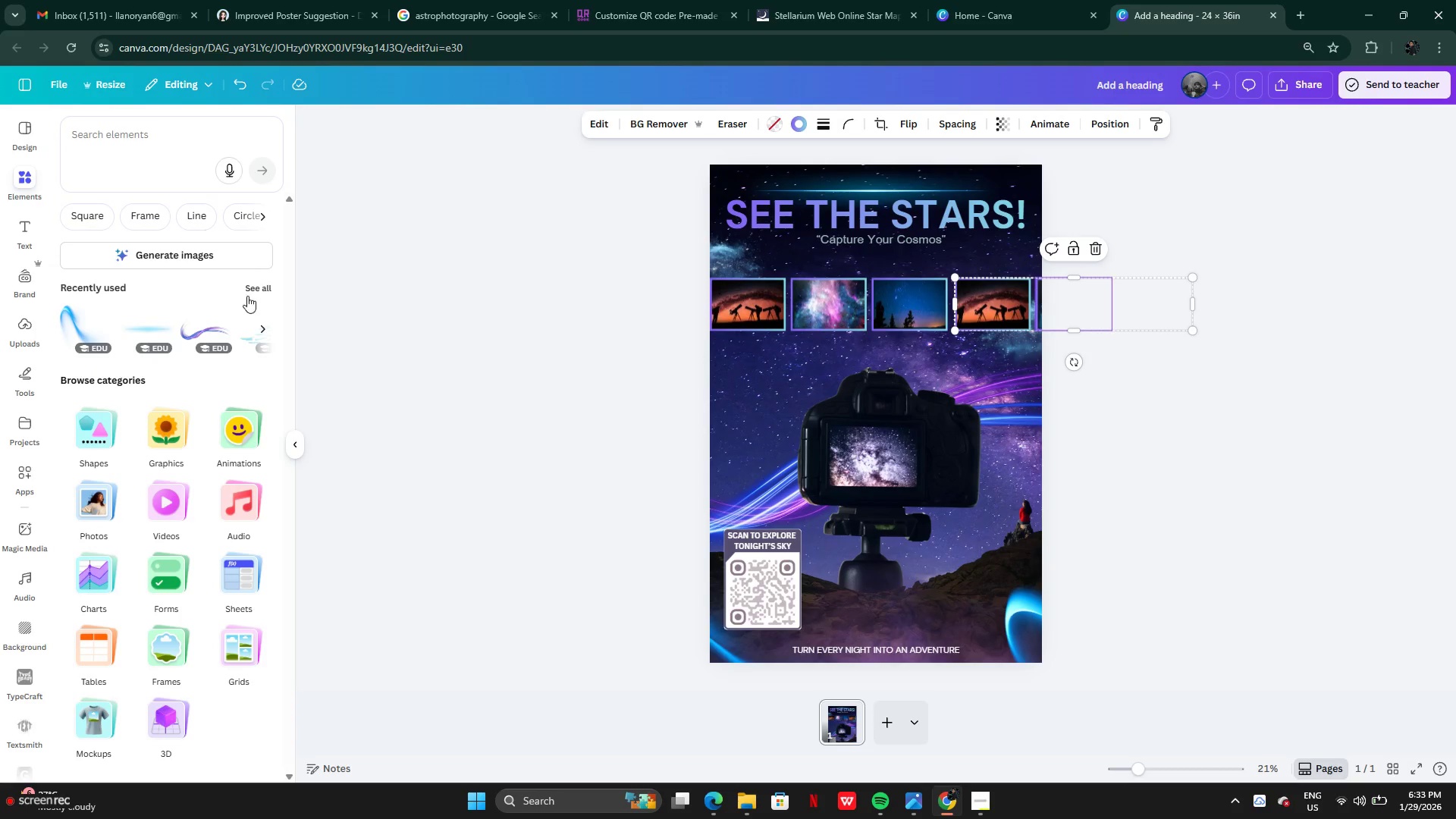 
left_click([252, 289])
 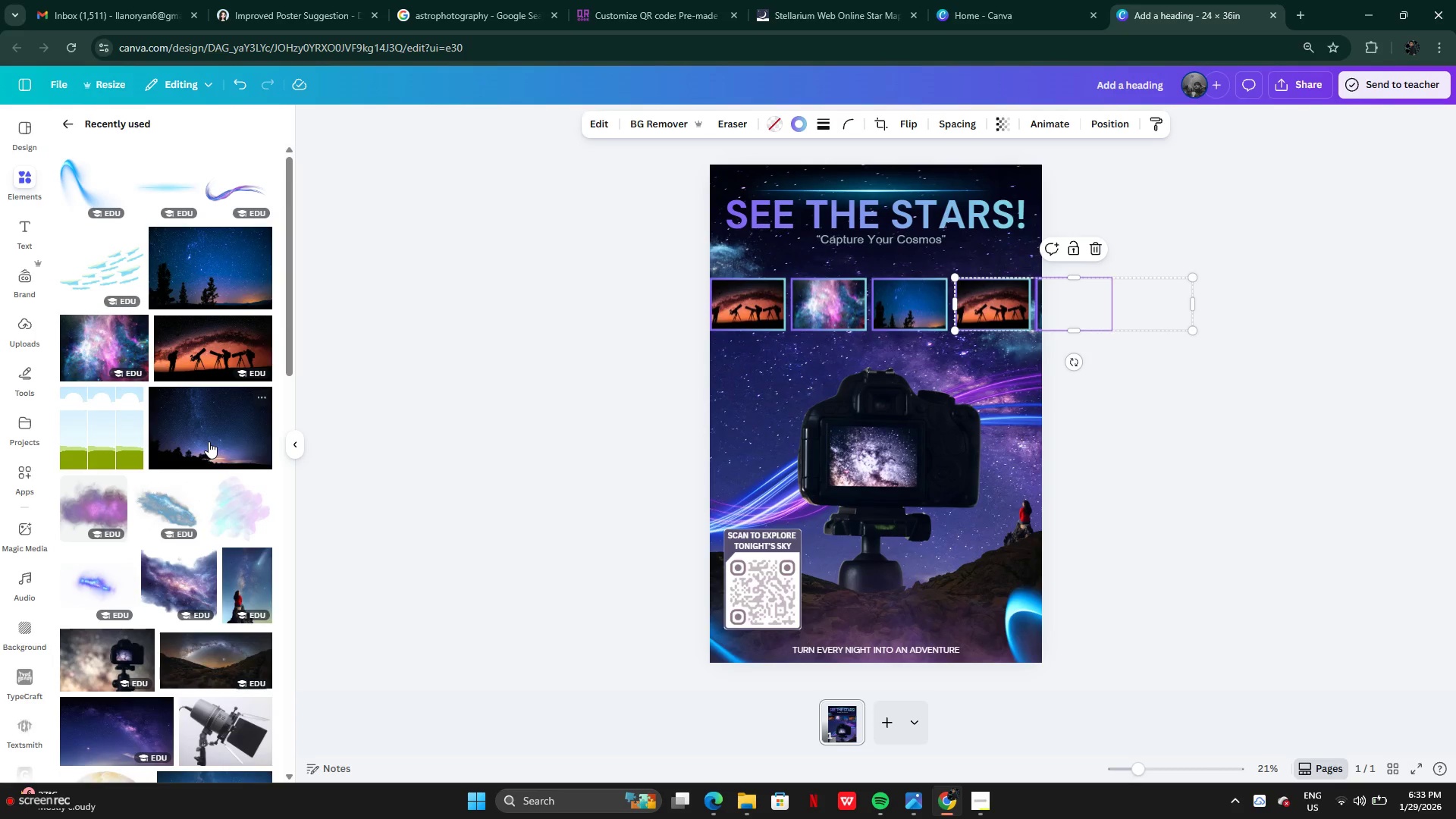 
left_click_drag(start_coordinate=[209, 442], to_coordinate=[1003, 305])
 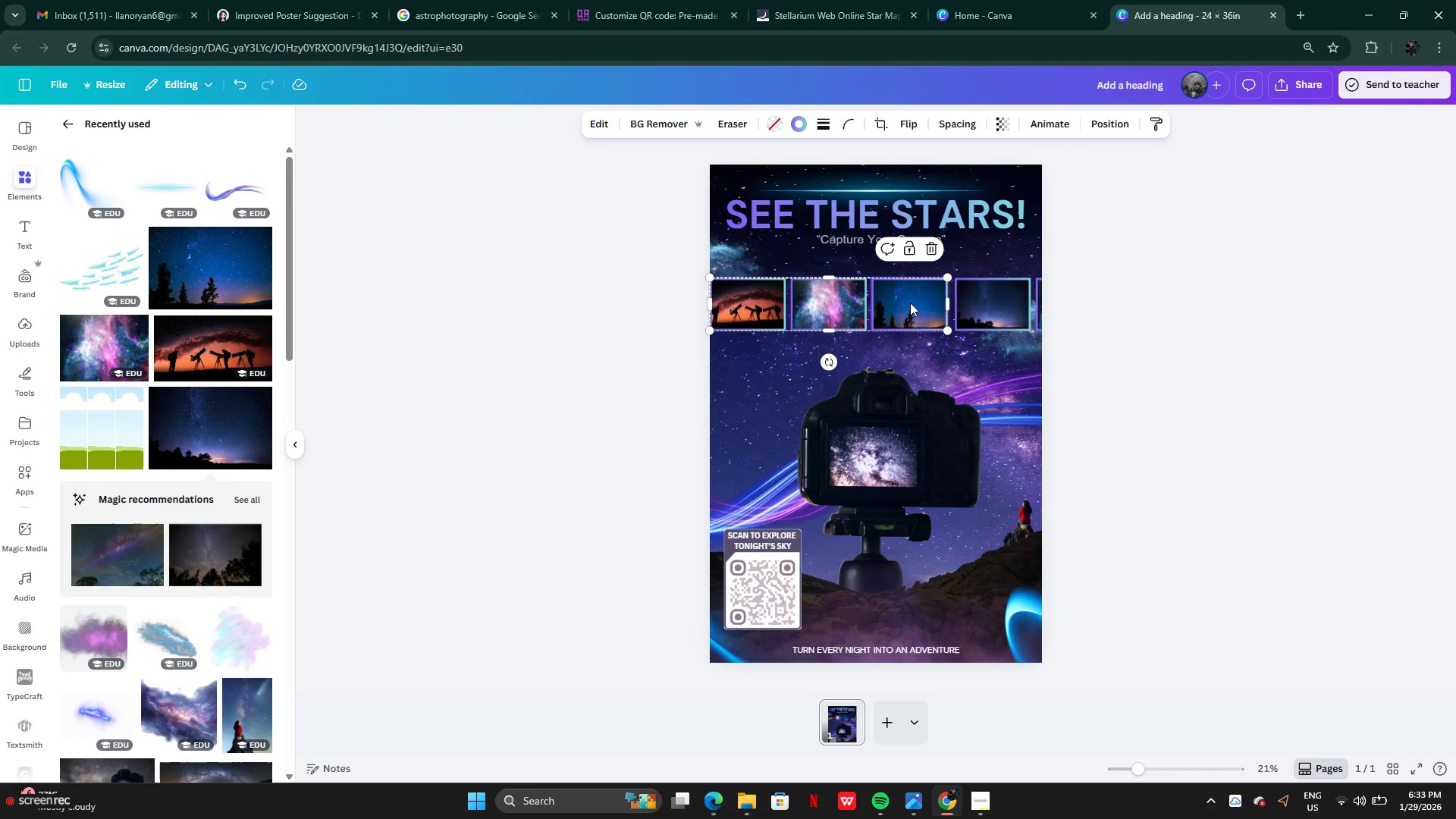 
double_click([910, 303])
 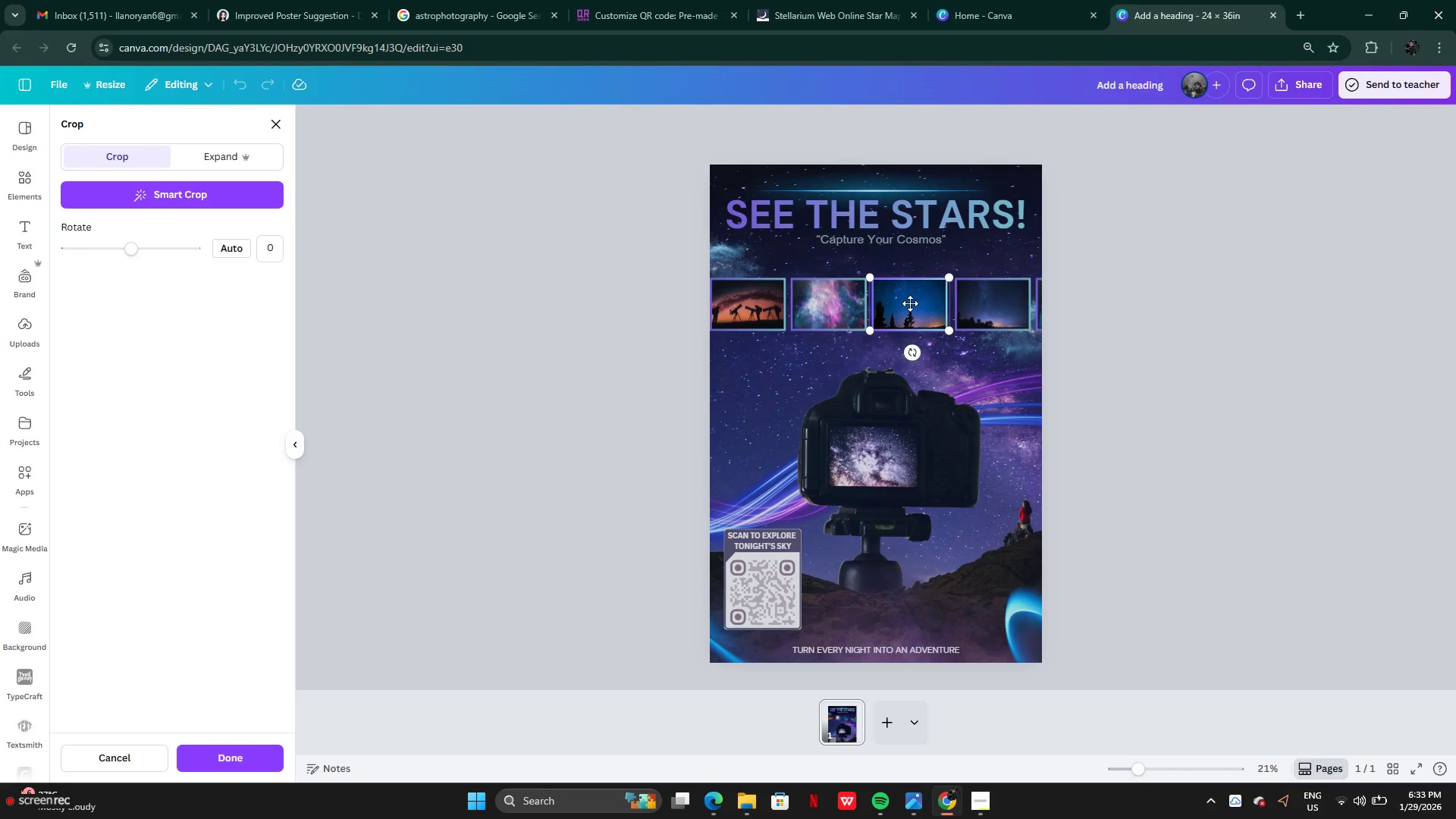 
left_click_drag(start_coordinate=[910, 303], to_coordinate=[914, 281])
 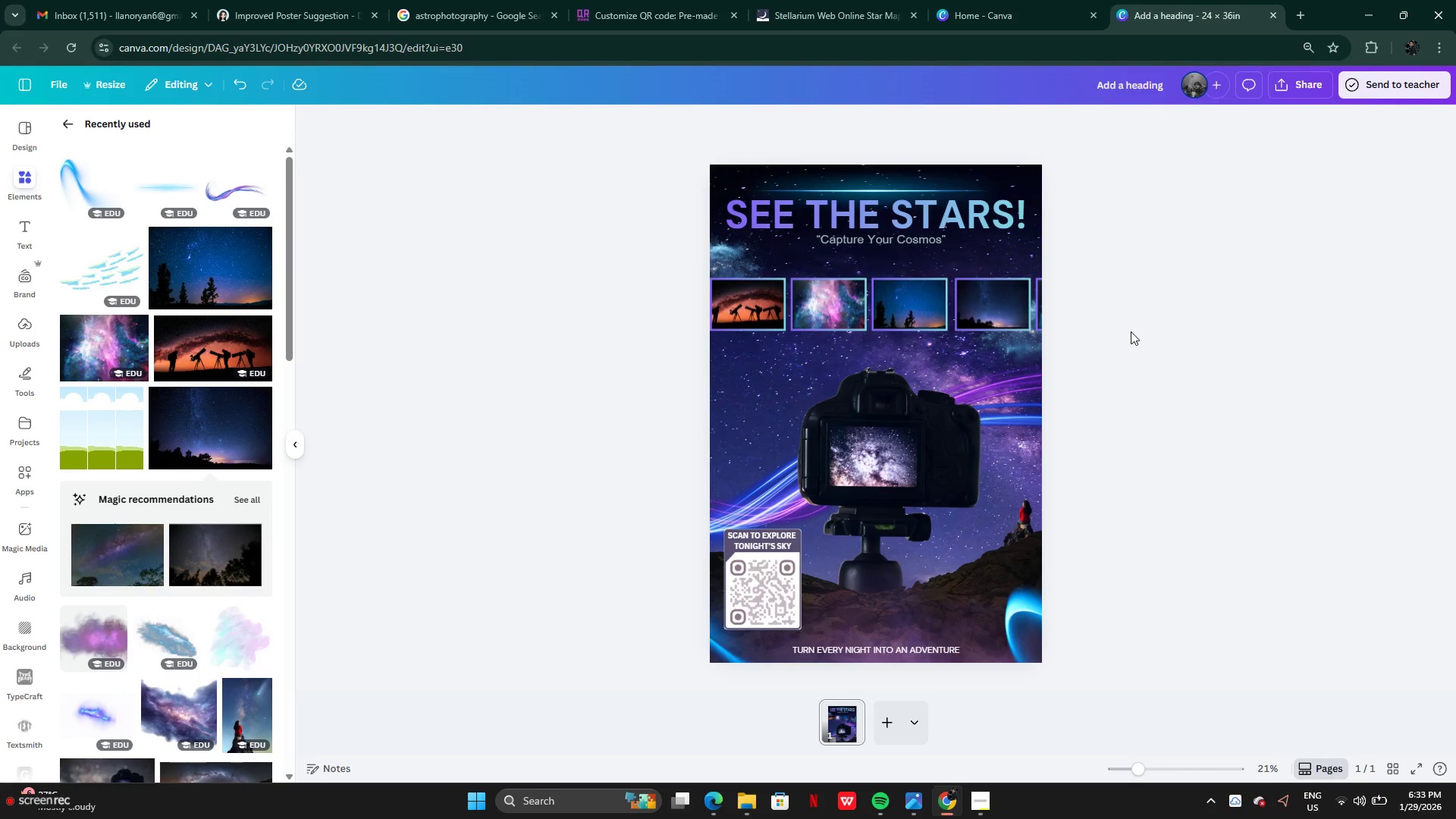 
left_click_drag(start_coordinate=[1131, 315], to_coordinate=[787, 309])
 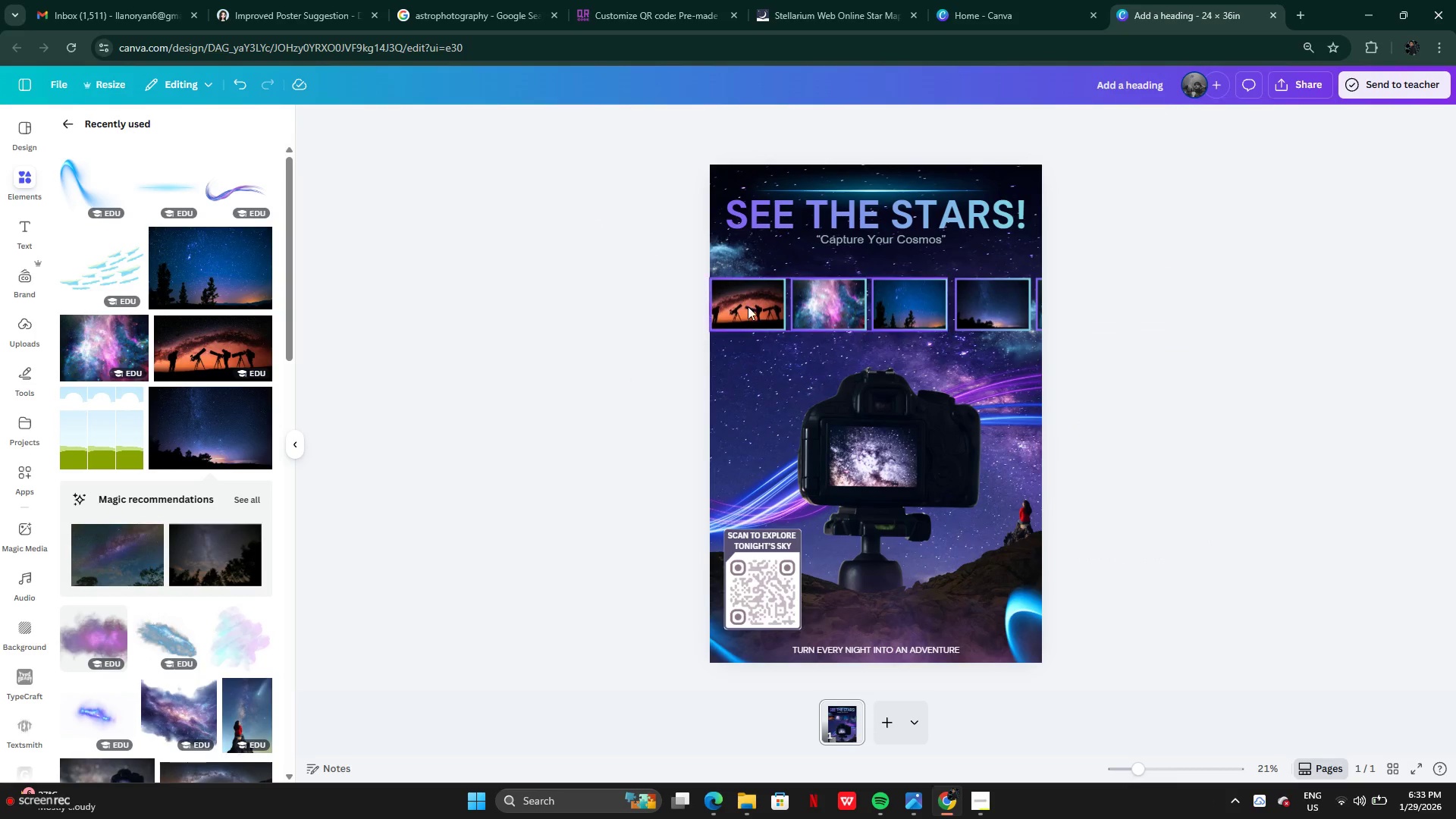 
double_click([750, 307])
 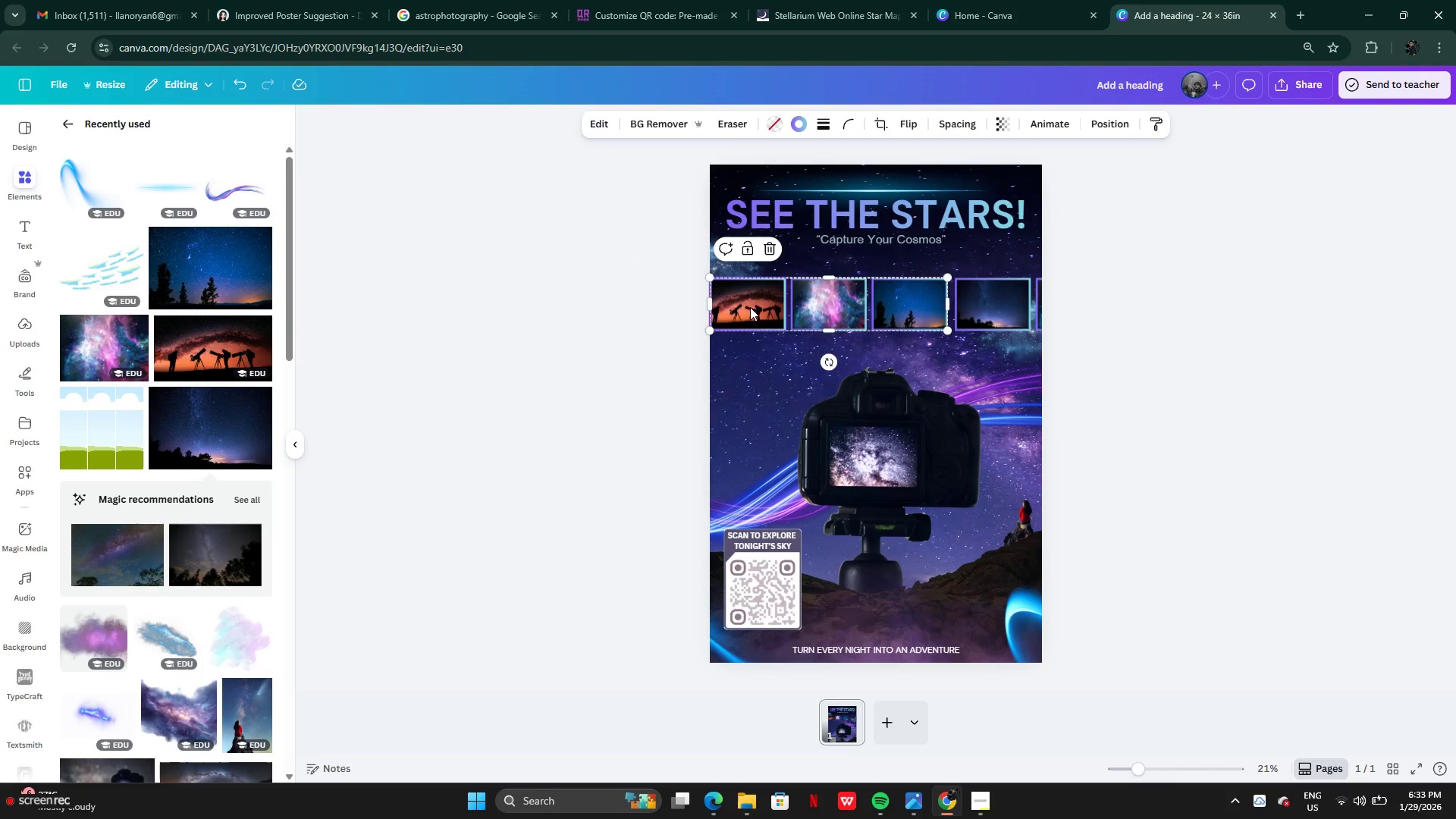 
left_click_drag(start_coordinate=[750, 307], to_coordinate=[725, 307])
 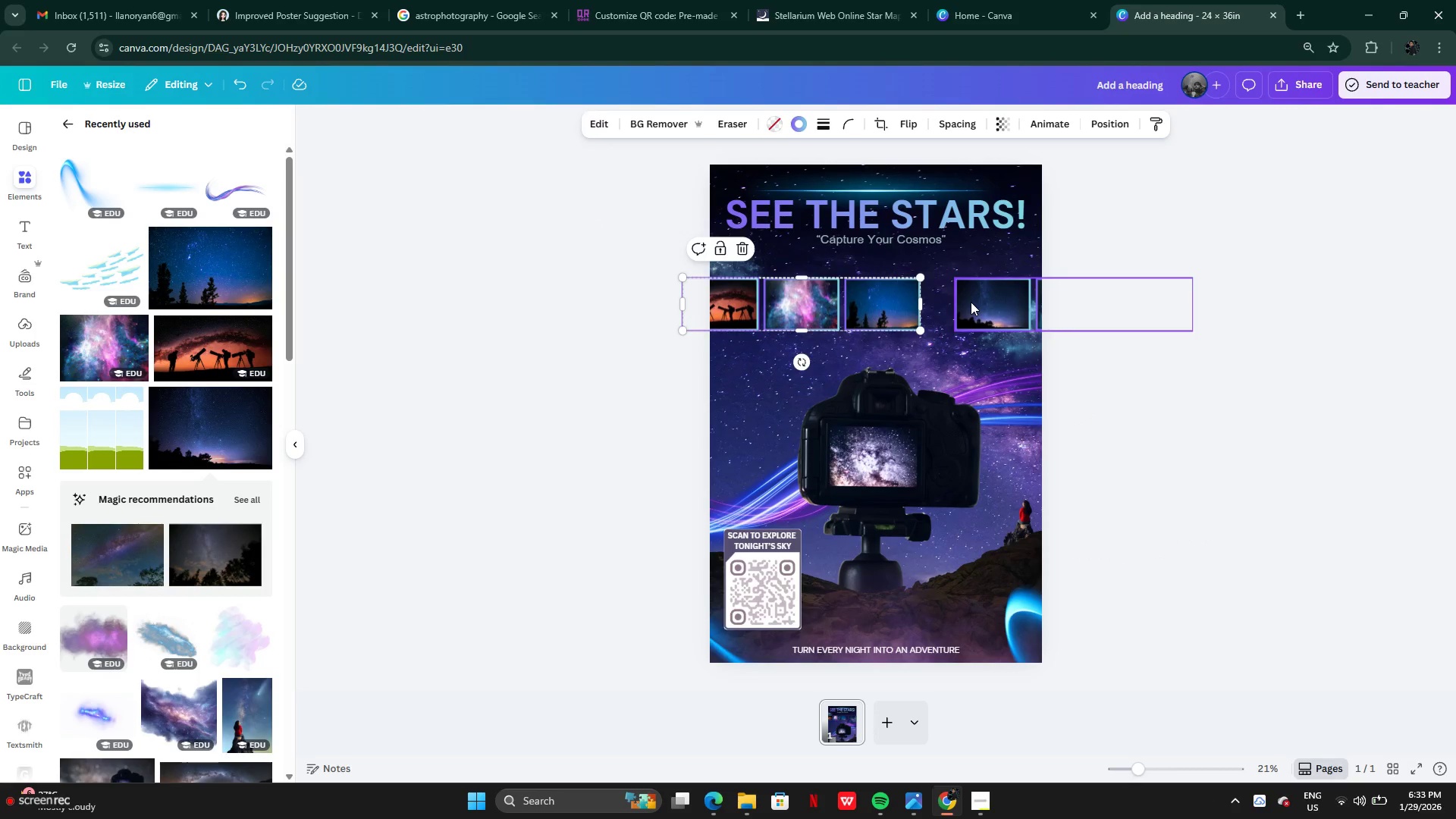 
left_click([971, 302])
 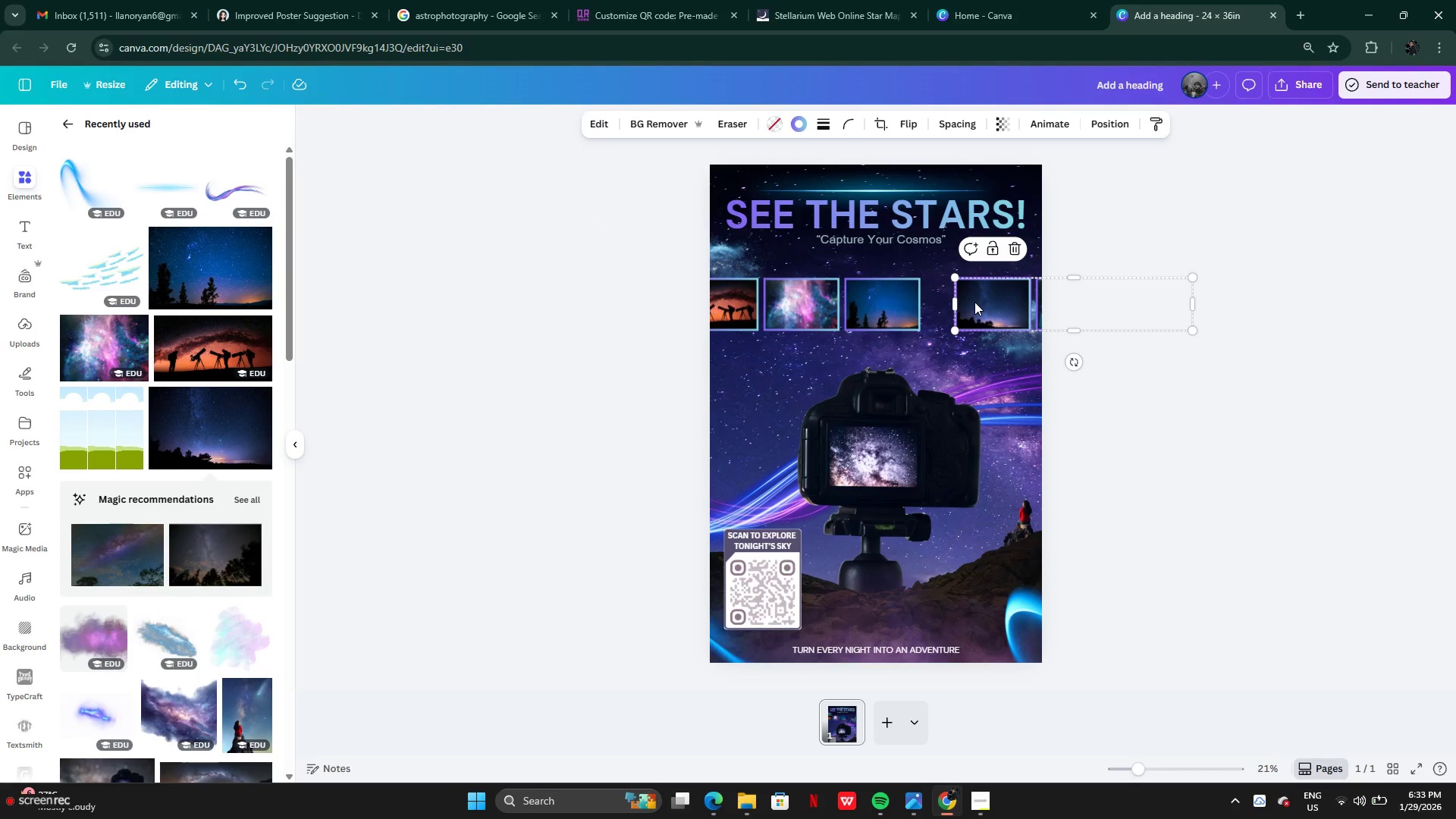 
left_click_drag(start_coordinate=[974, 302], to_coordinate=[945, 302])
 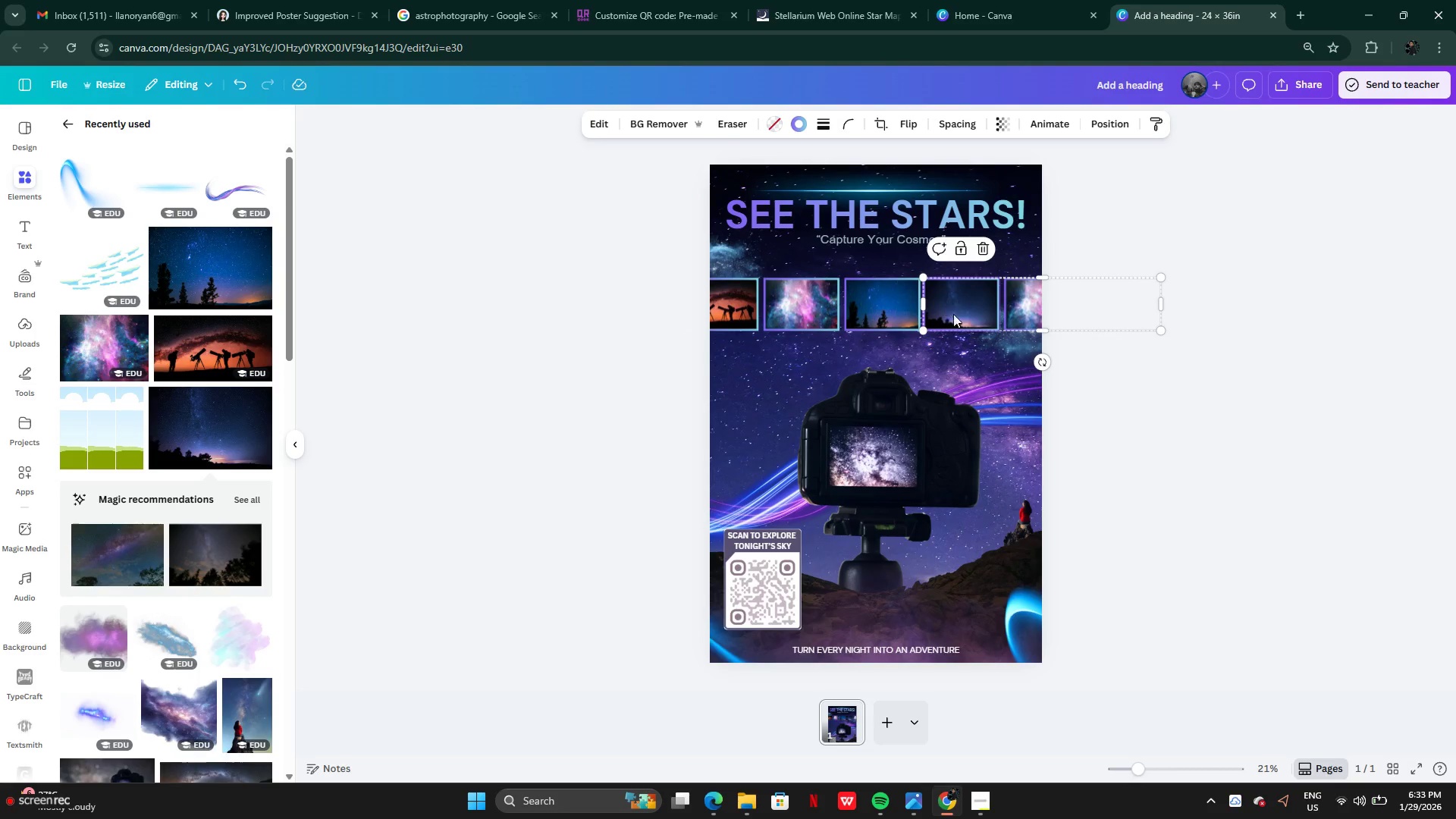 
key(ArrowRight)
 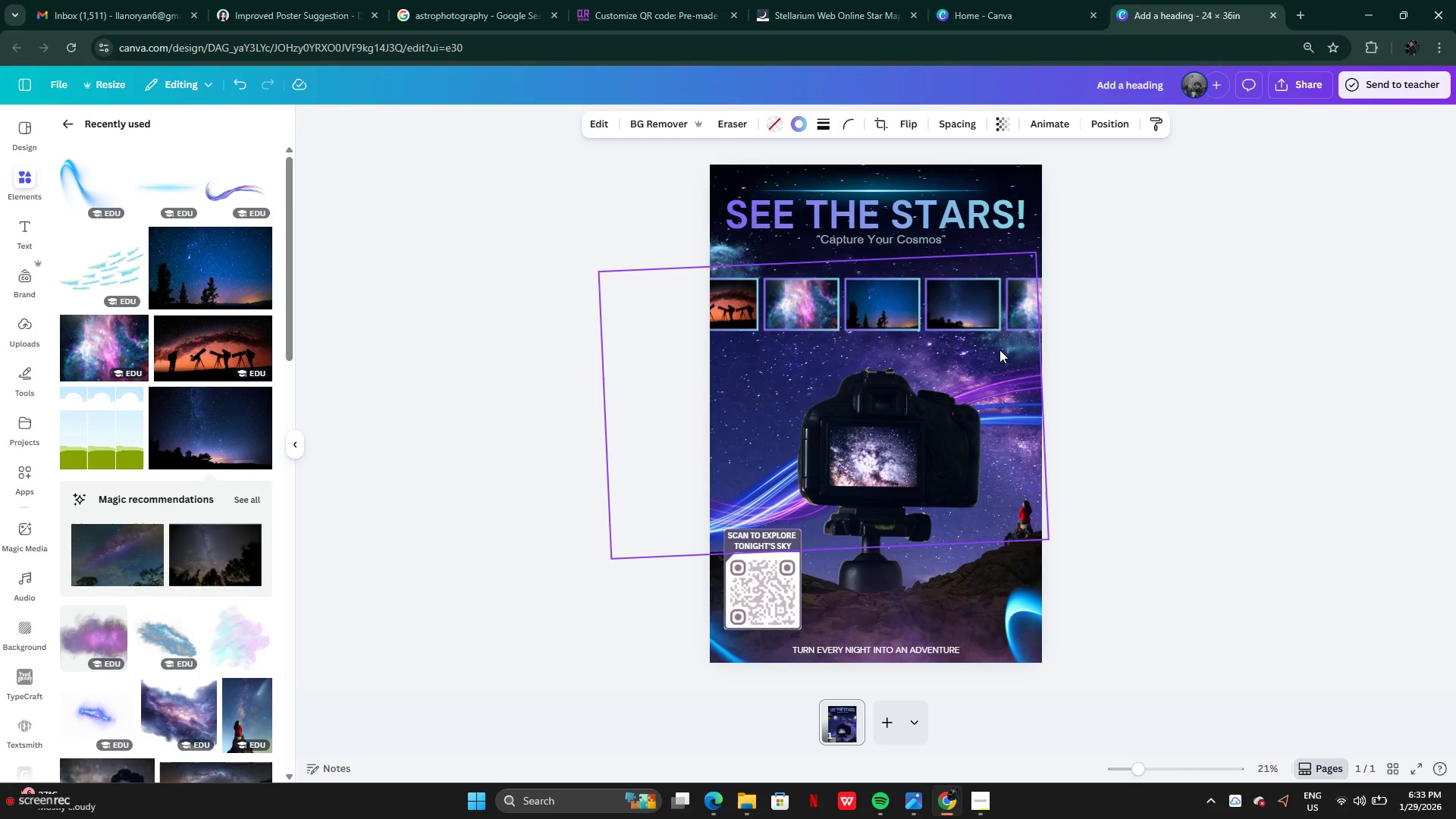 
key(ArrowRight)
 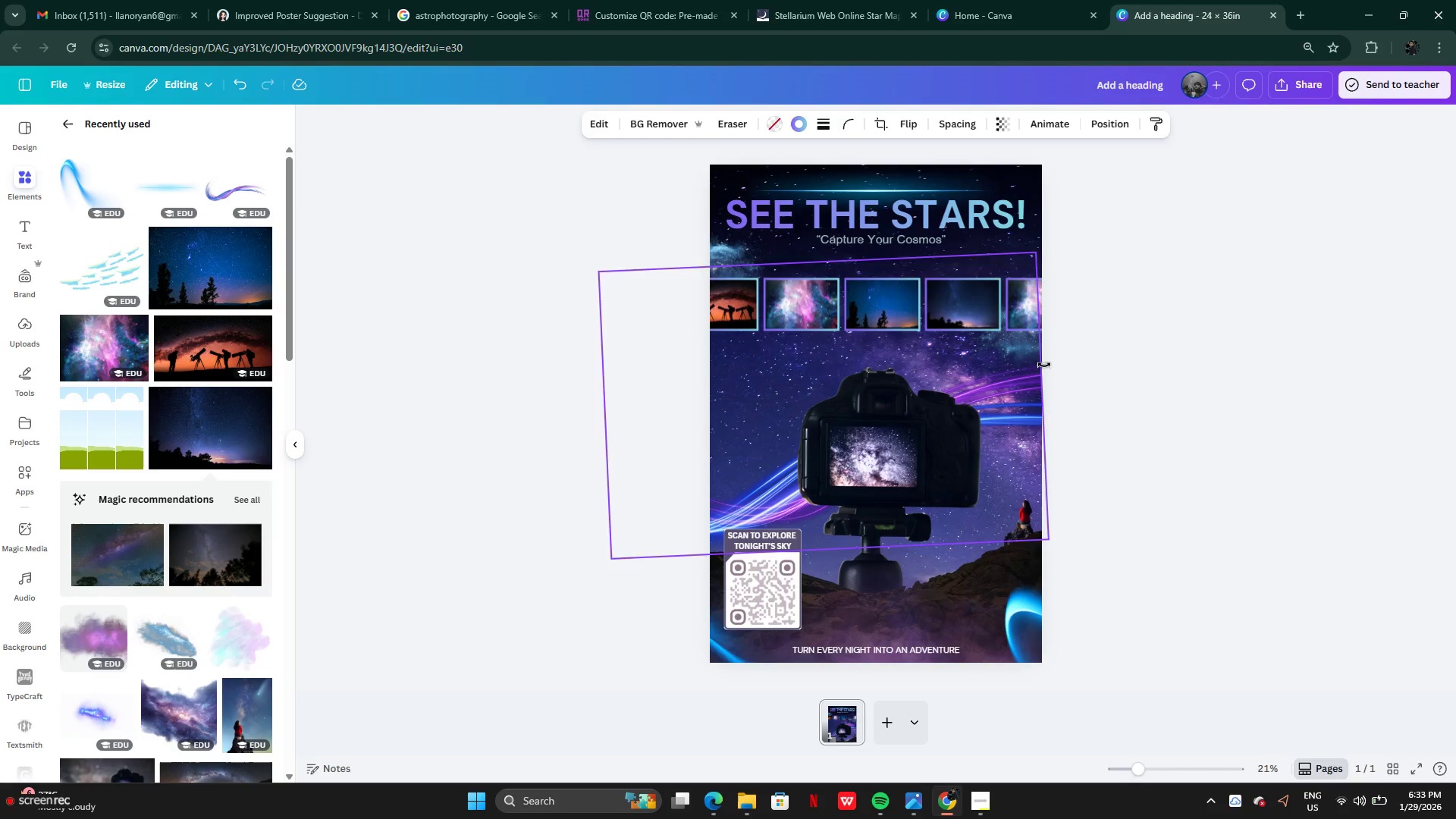 
key(ArrowRight)
 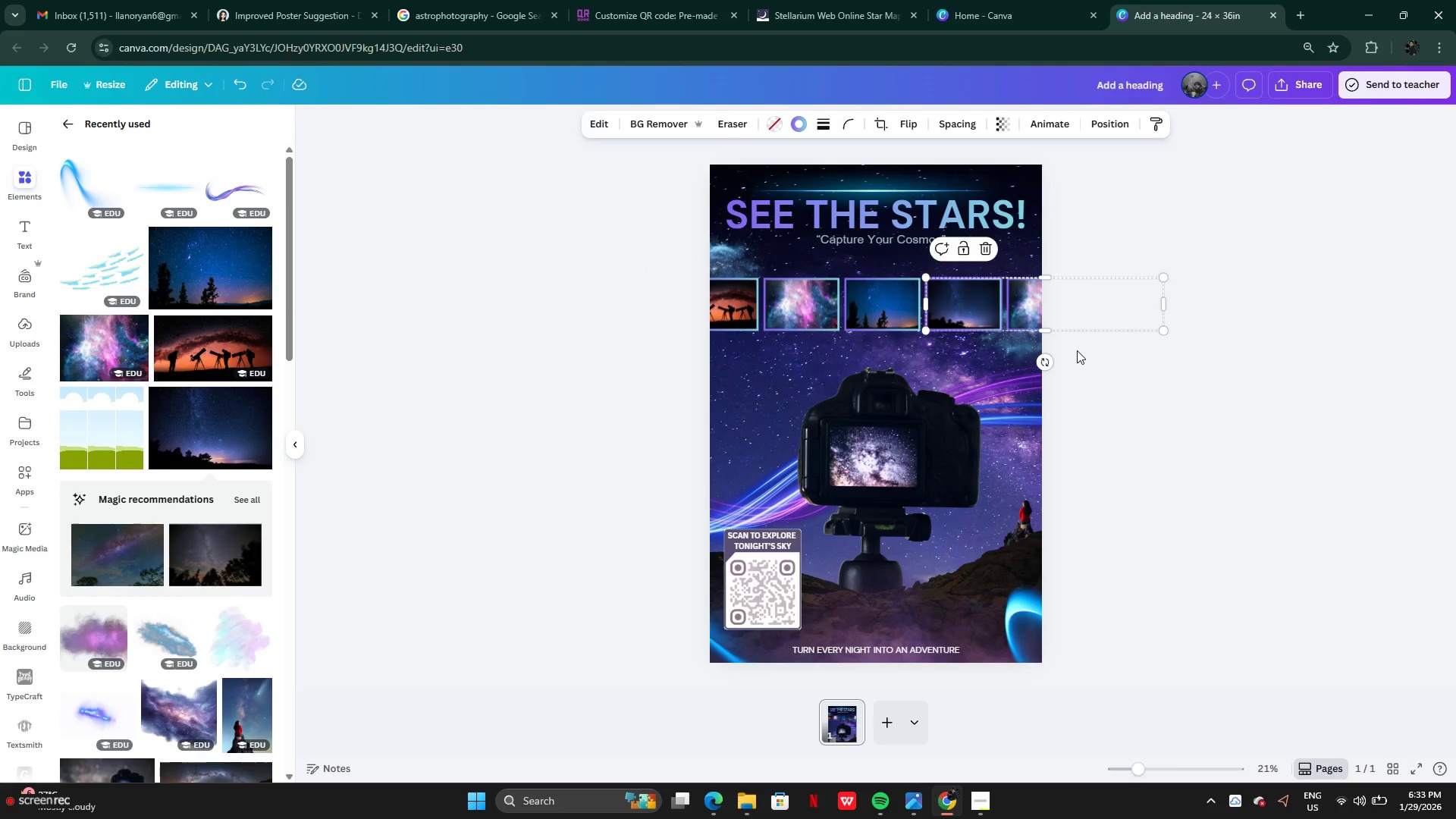 
left_click([1079, 350])
 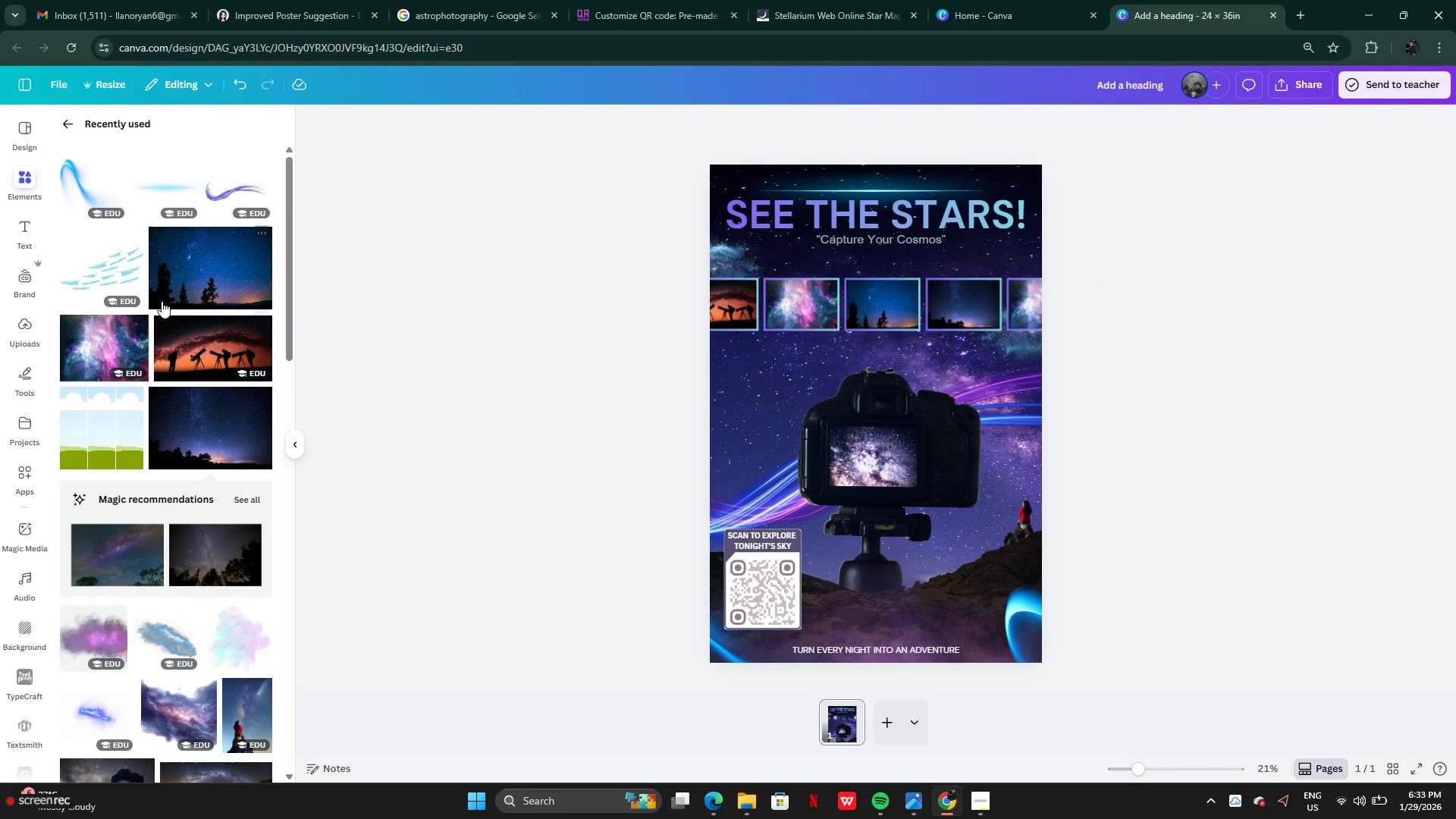 
scroll: coordinate [174, 450], scroll_direction: down, amount: 5.0
 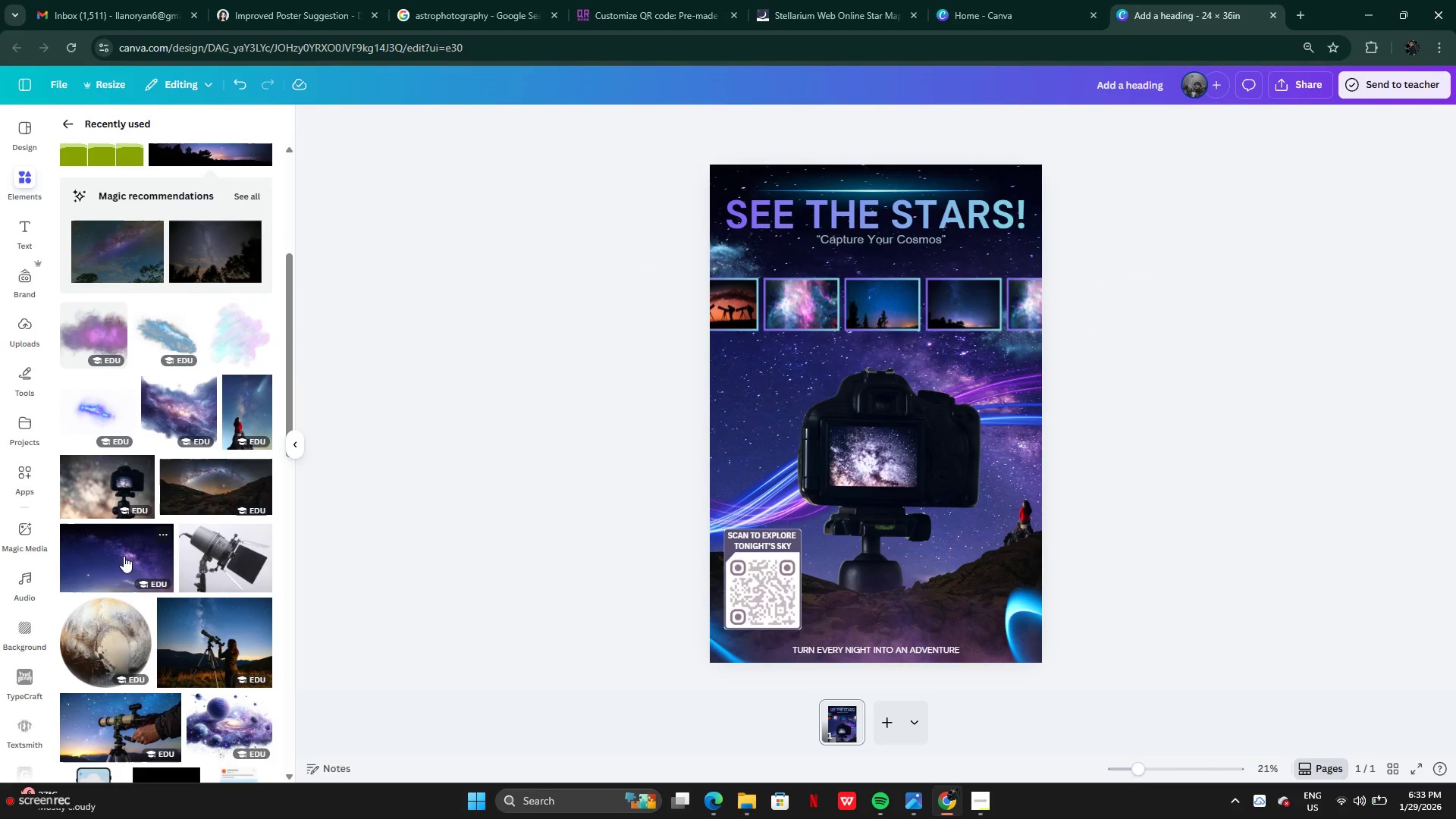 
scroll: coordinate [184, 565], scroll_direction: none, amount: 0.0
 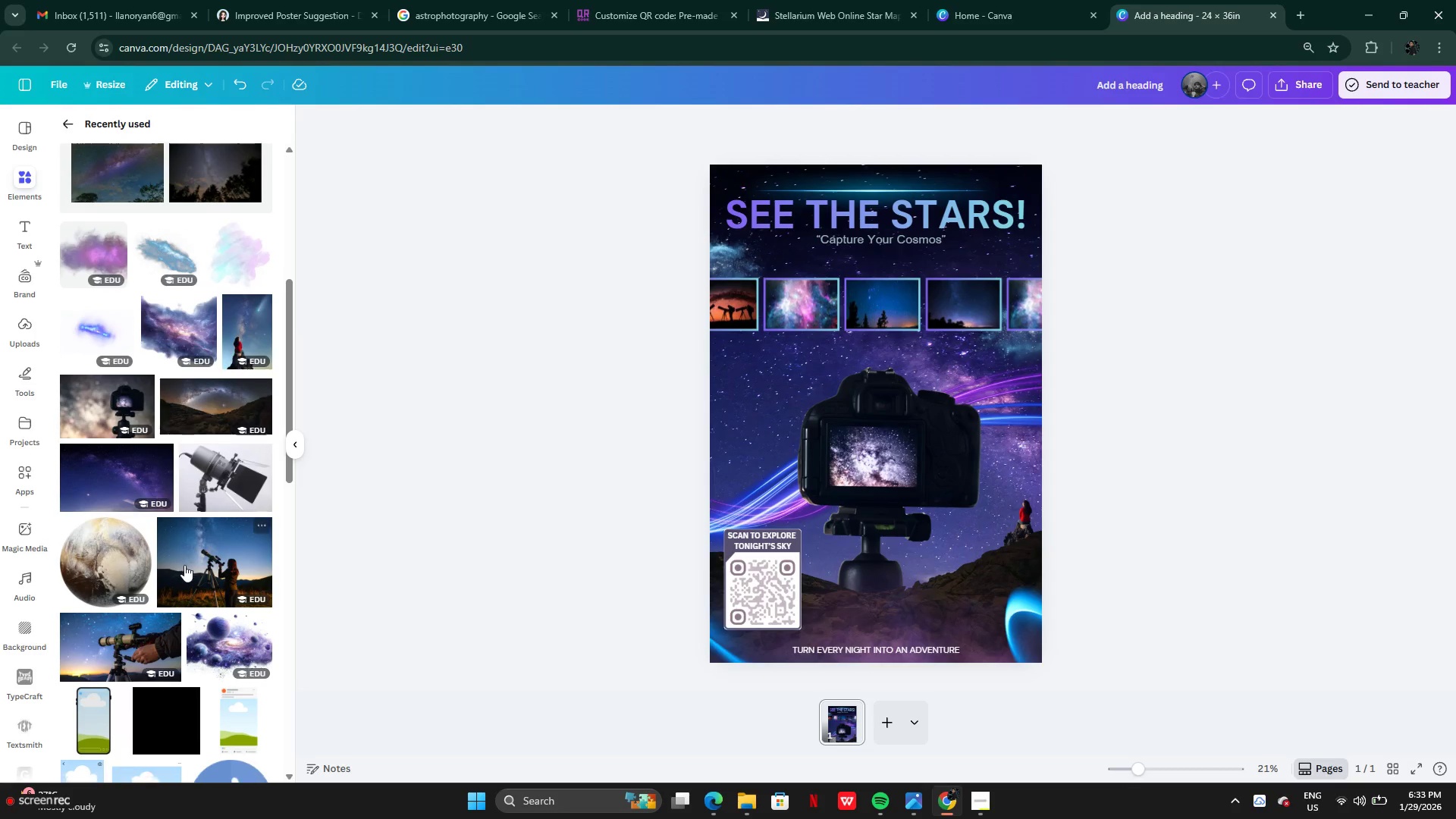 
scroll: coordinate [184, 565], scroll_direction: down, amount: 1.0
 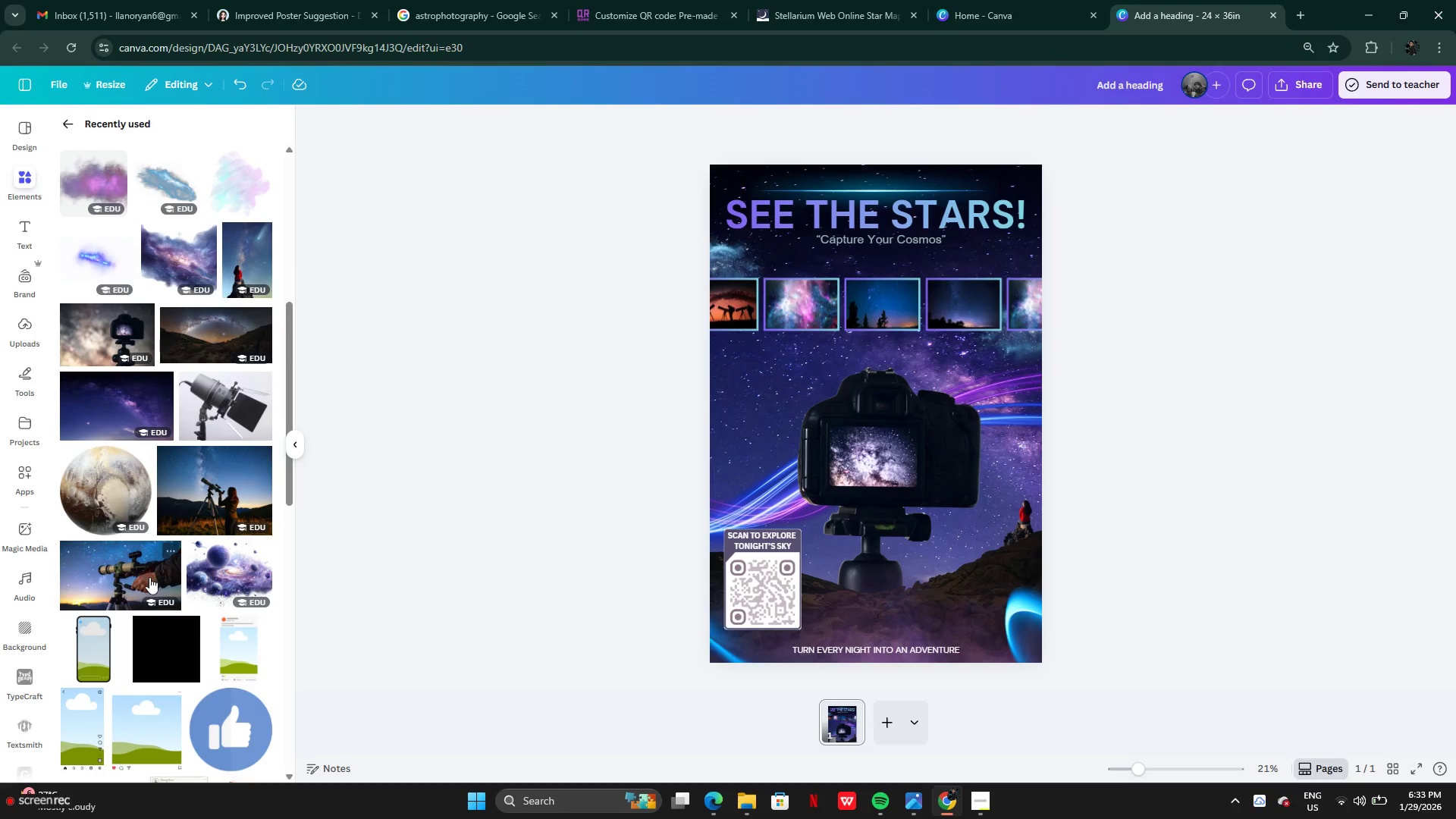 
left_click([145, 579])
 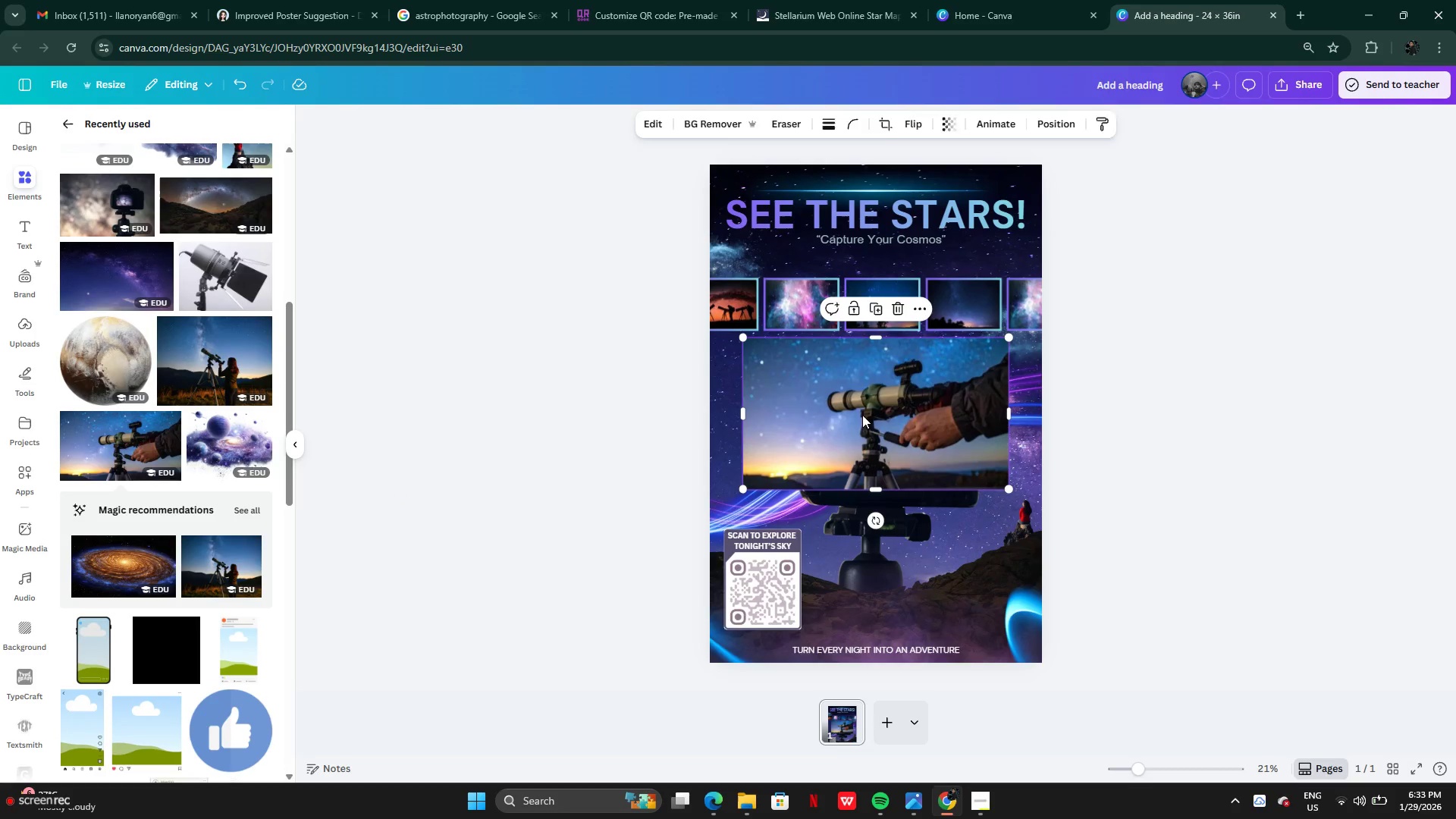 
left_click_drag(start_coordinate=[864, 417], to_coordinate=[1028, 313])
 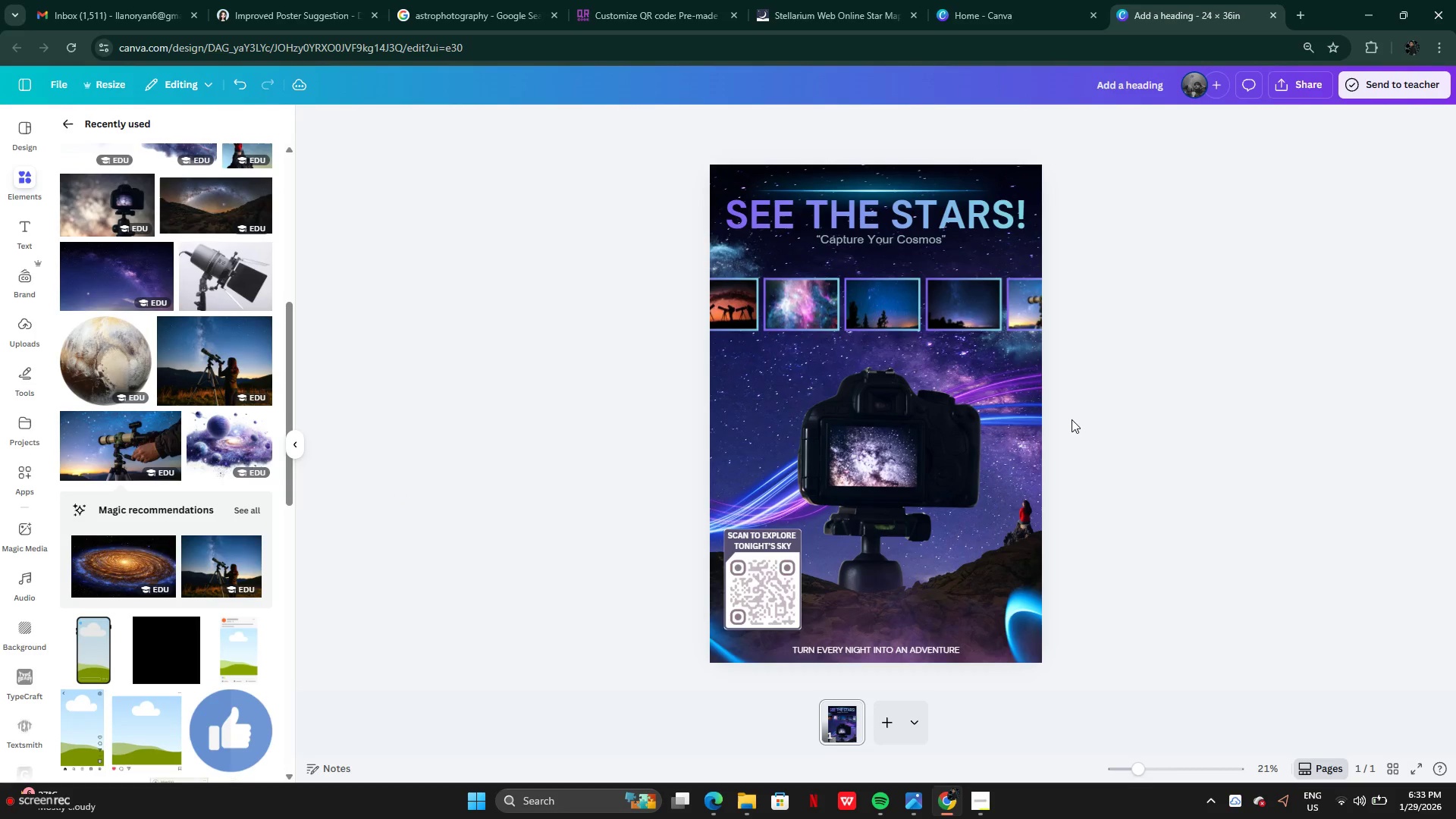 
left_click([1072, 419])
 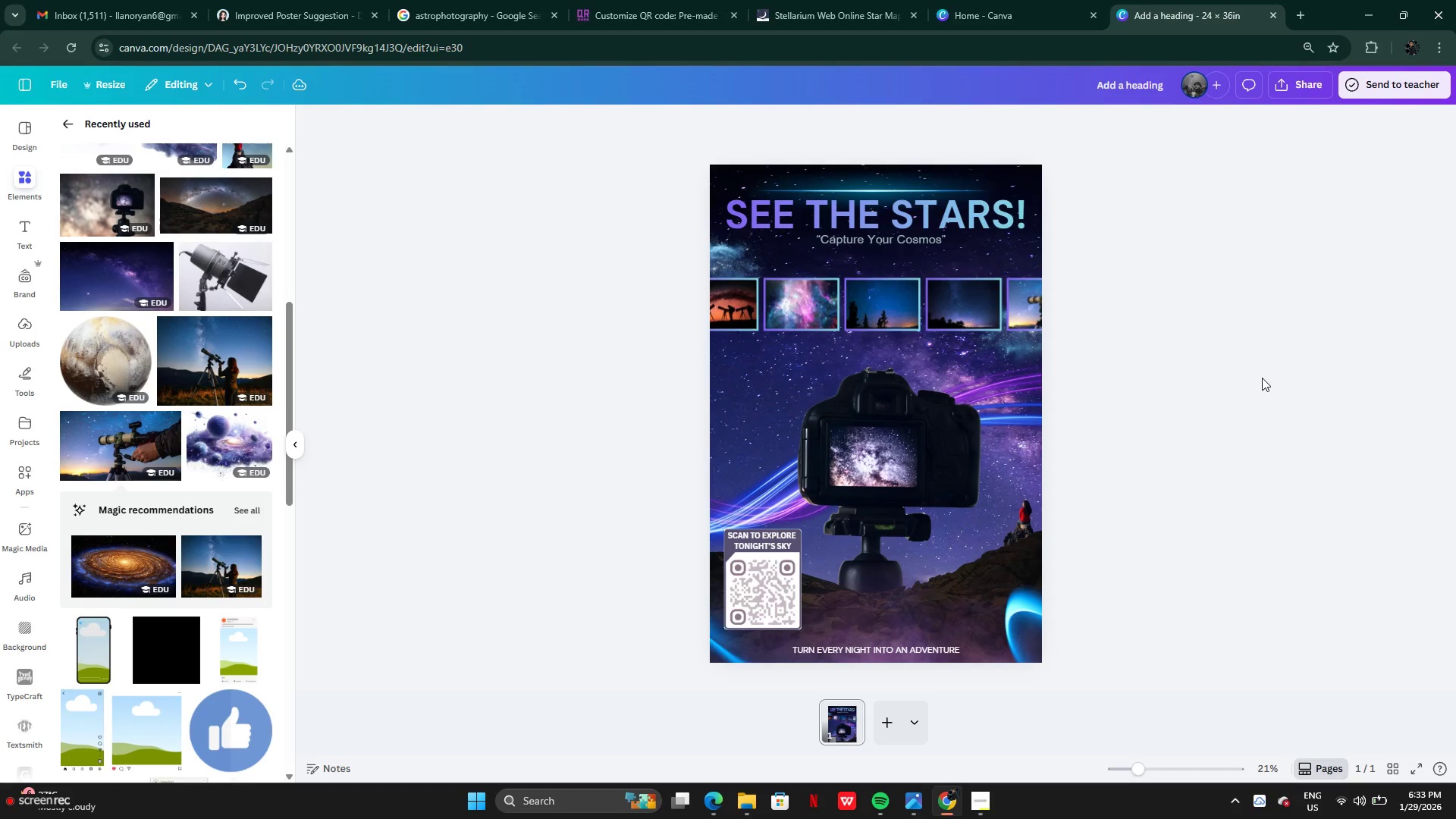 
wait(12.69)
 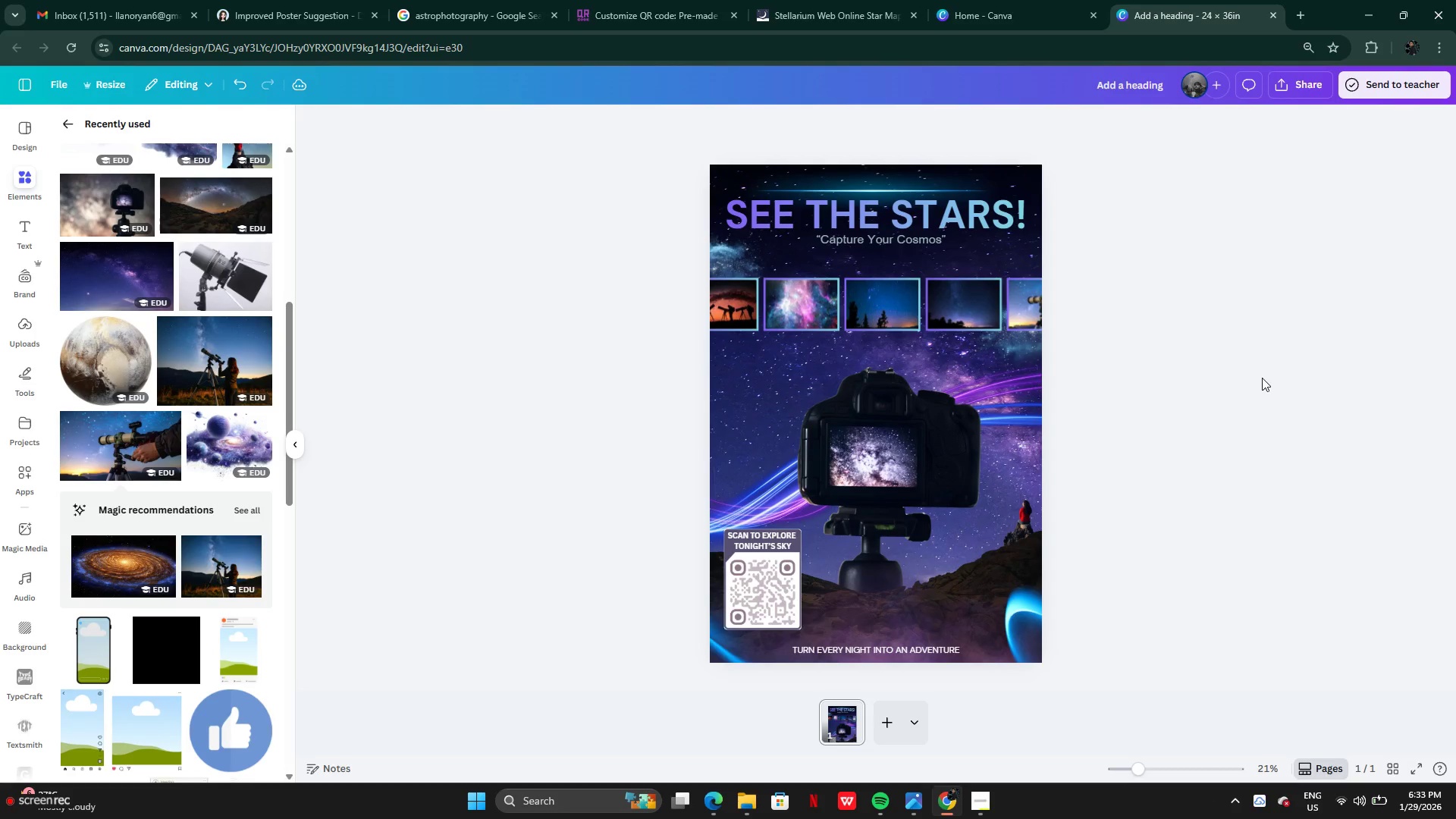 
left_click([971, 805])